 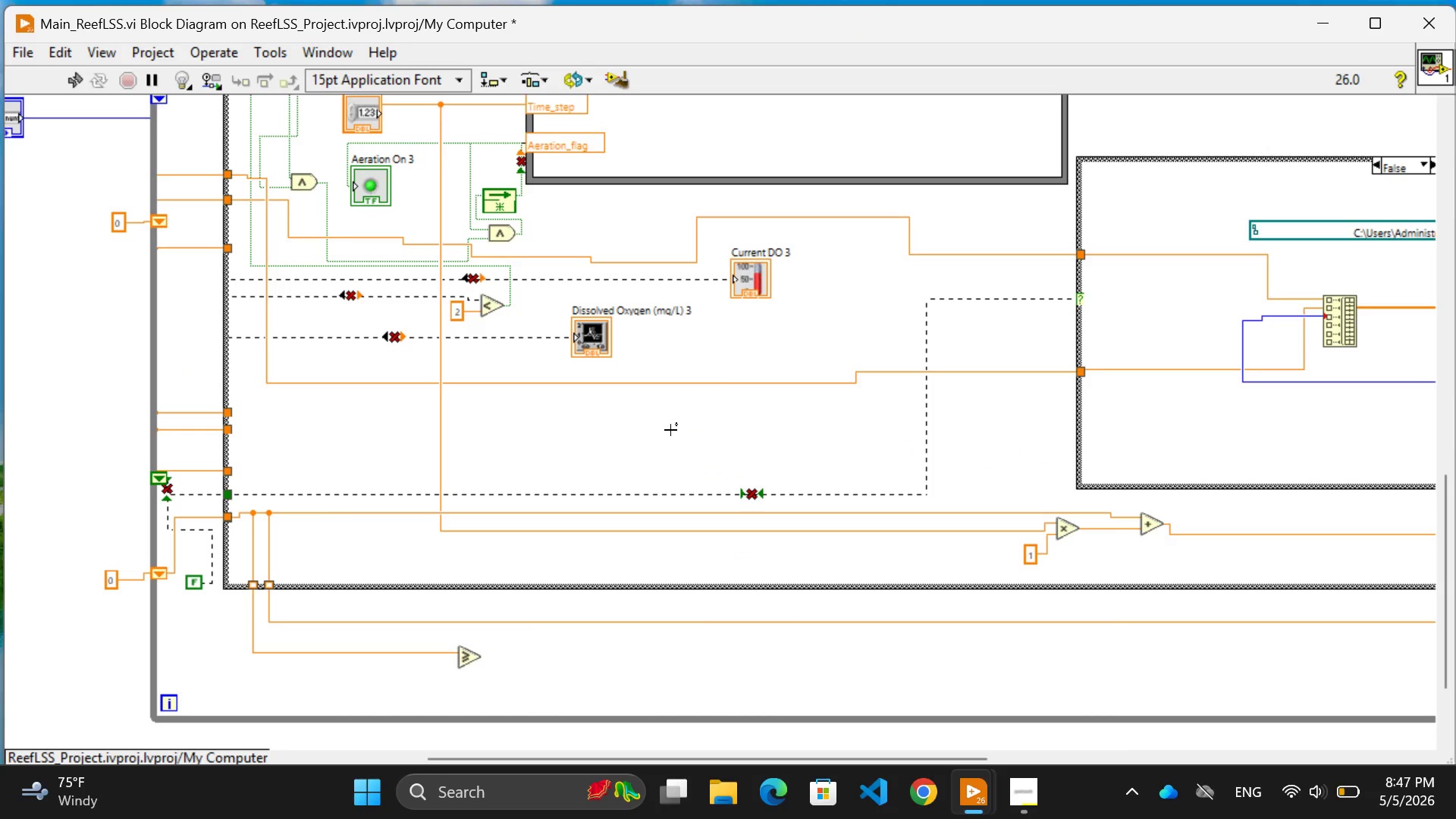 
scroll: coordinate [811, 519], scroll_direction: down, amount: 2.0
 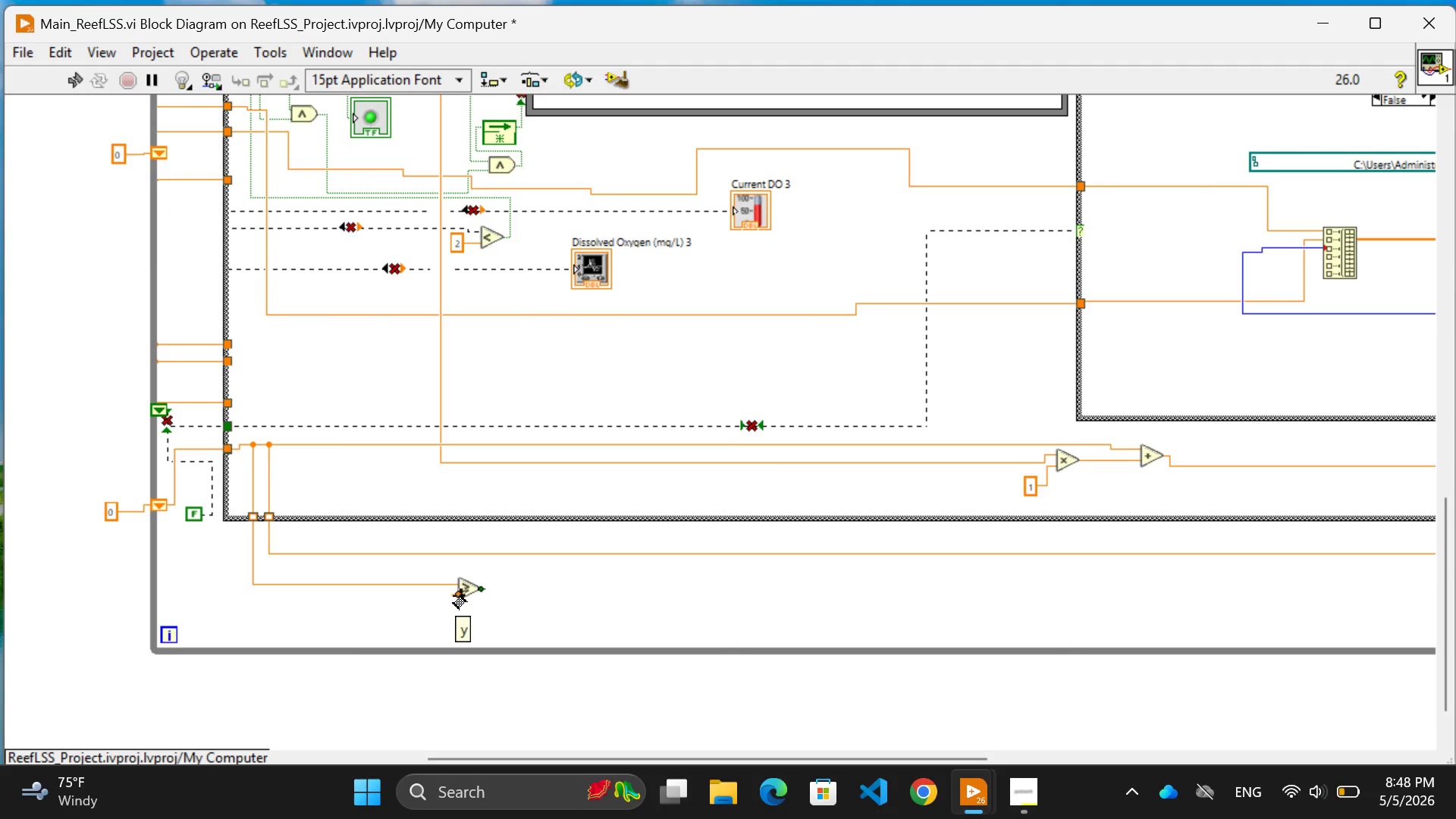 
right_click([453, 595])
 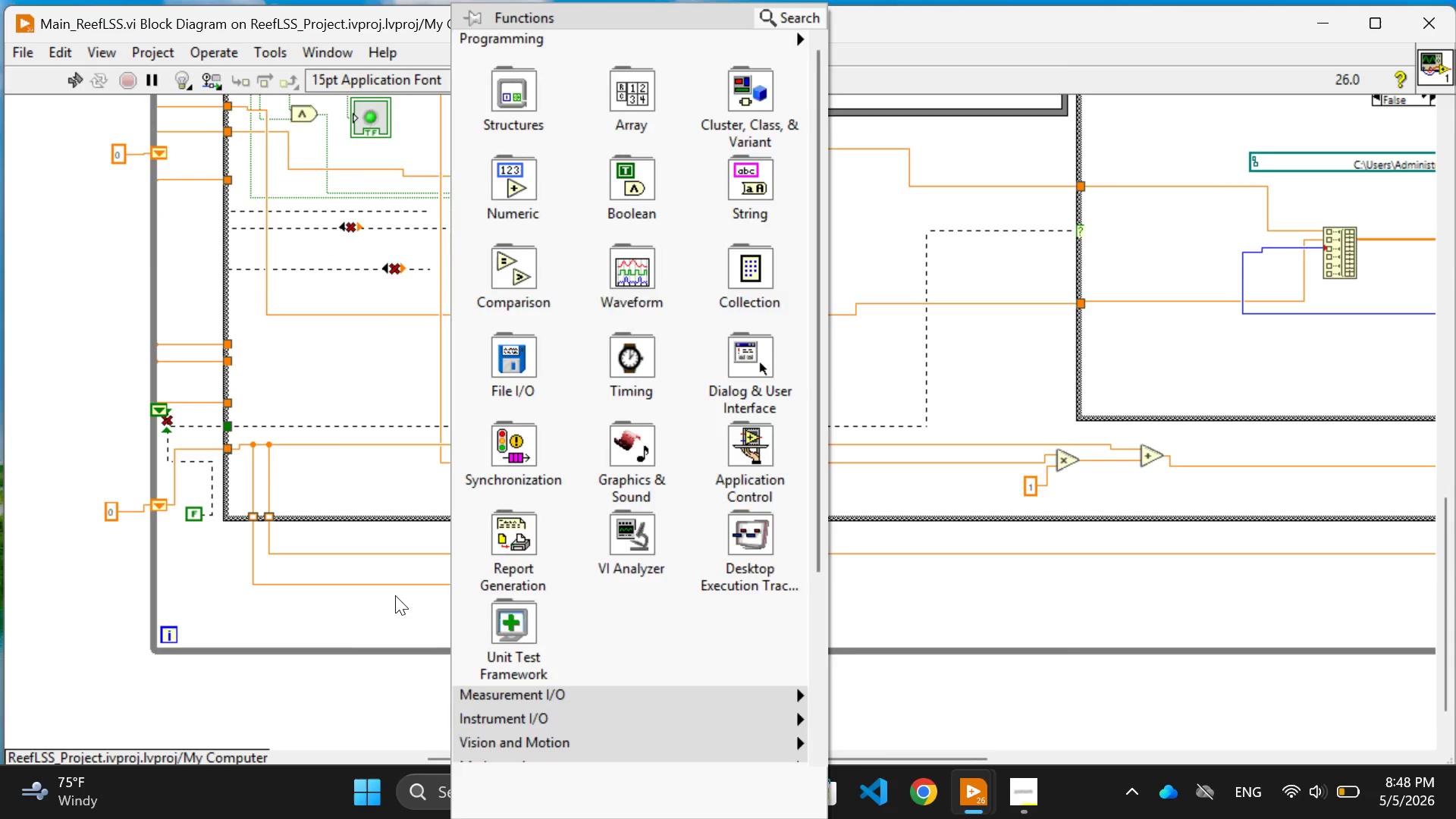 
left_click([395, 595])
 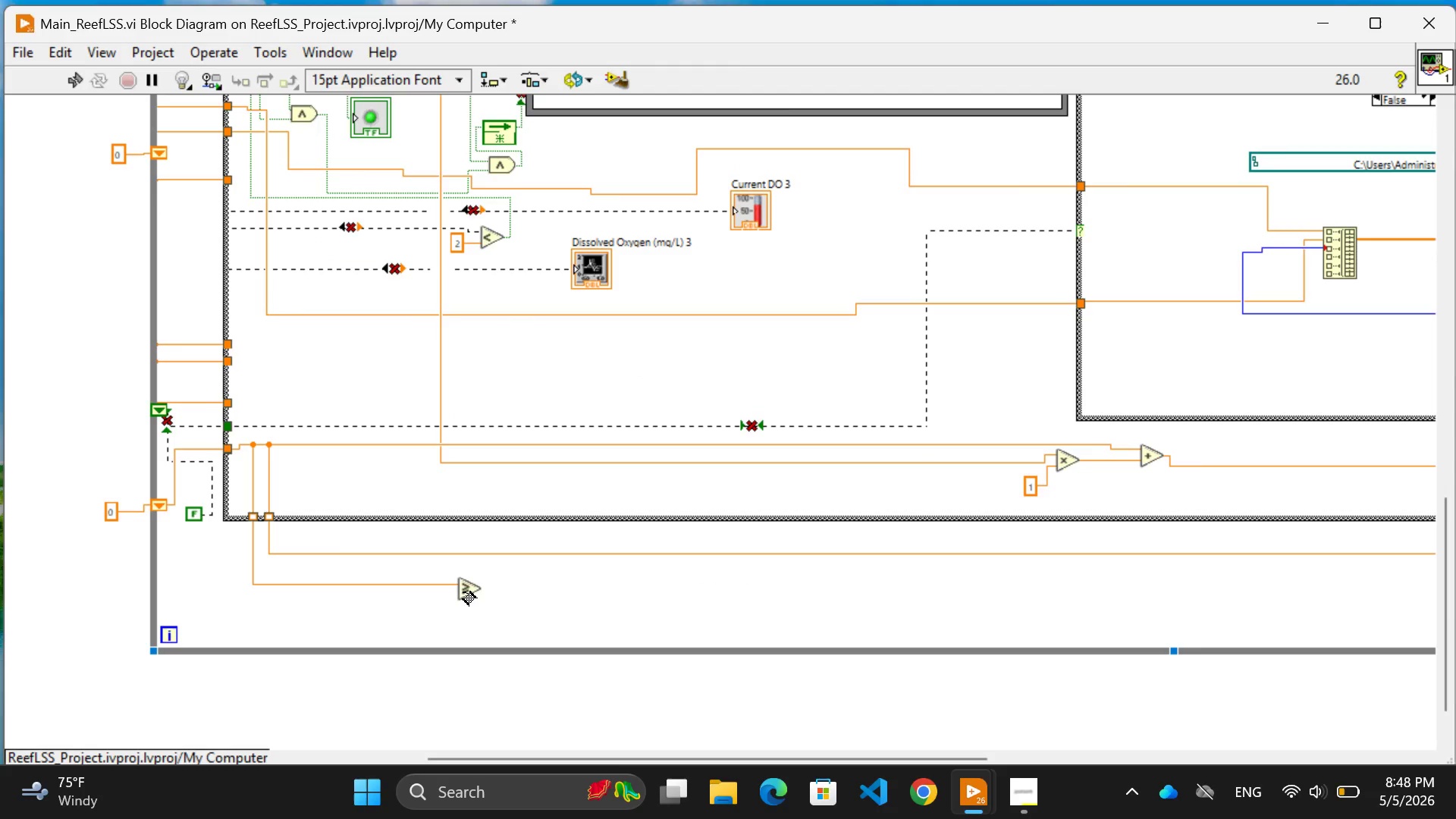 
mouse_move([447, 597])
 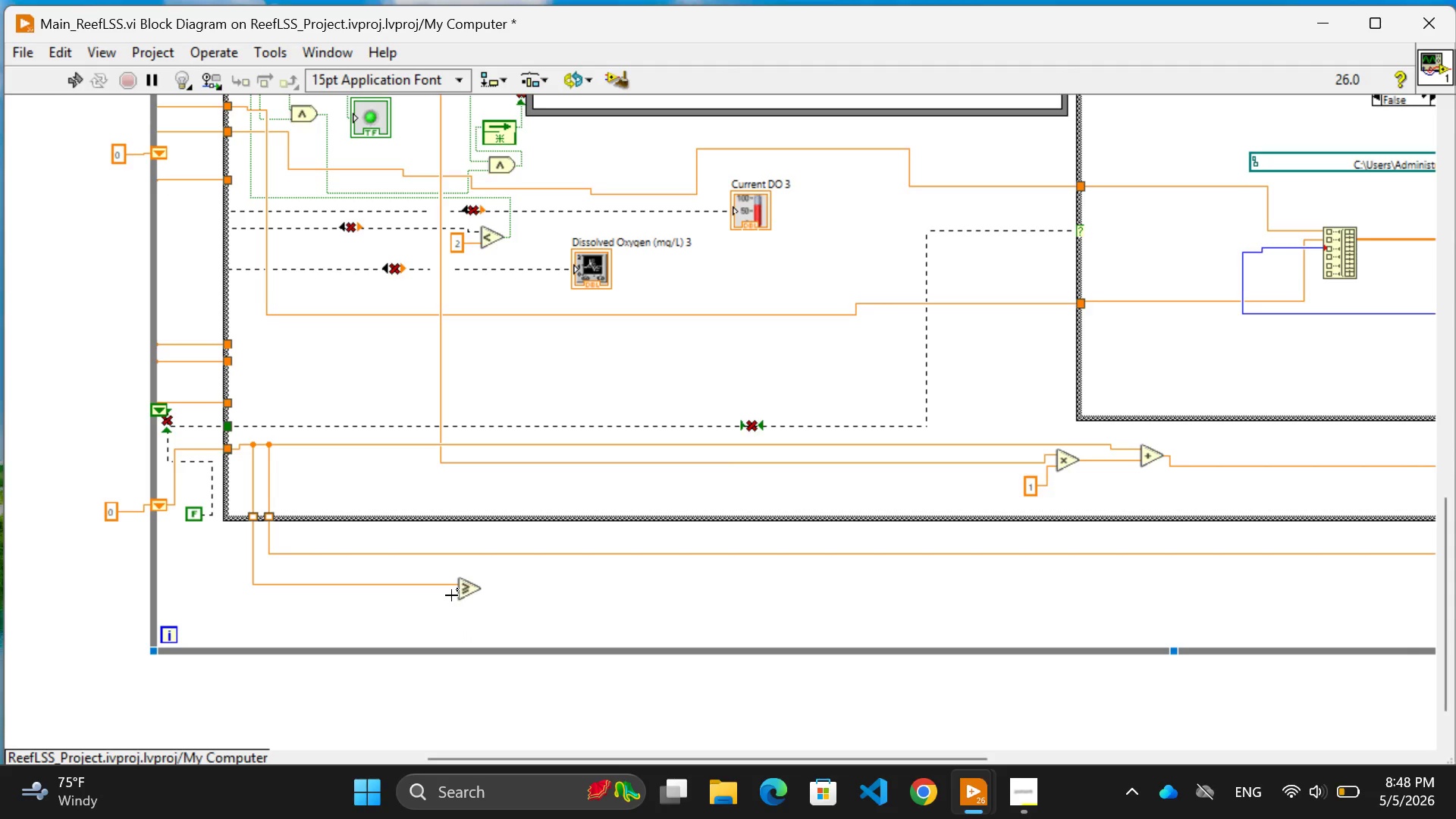 
right_click([455, 595])
 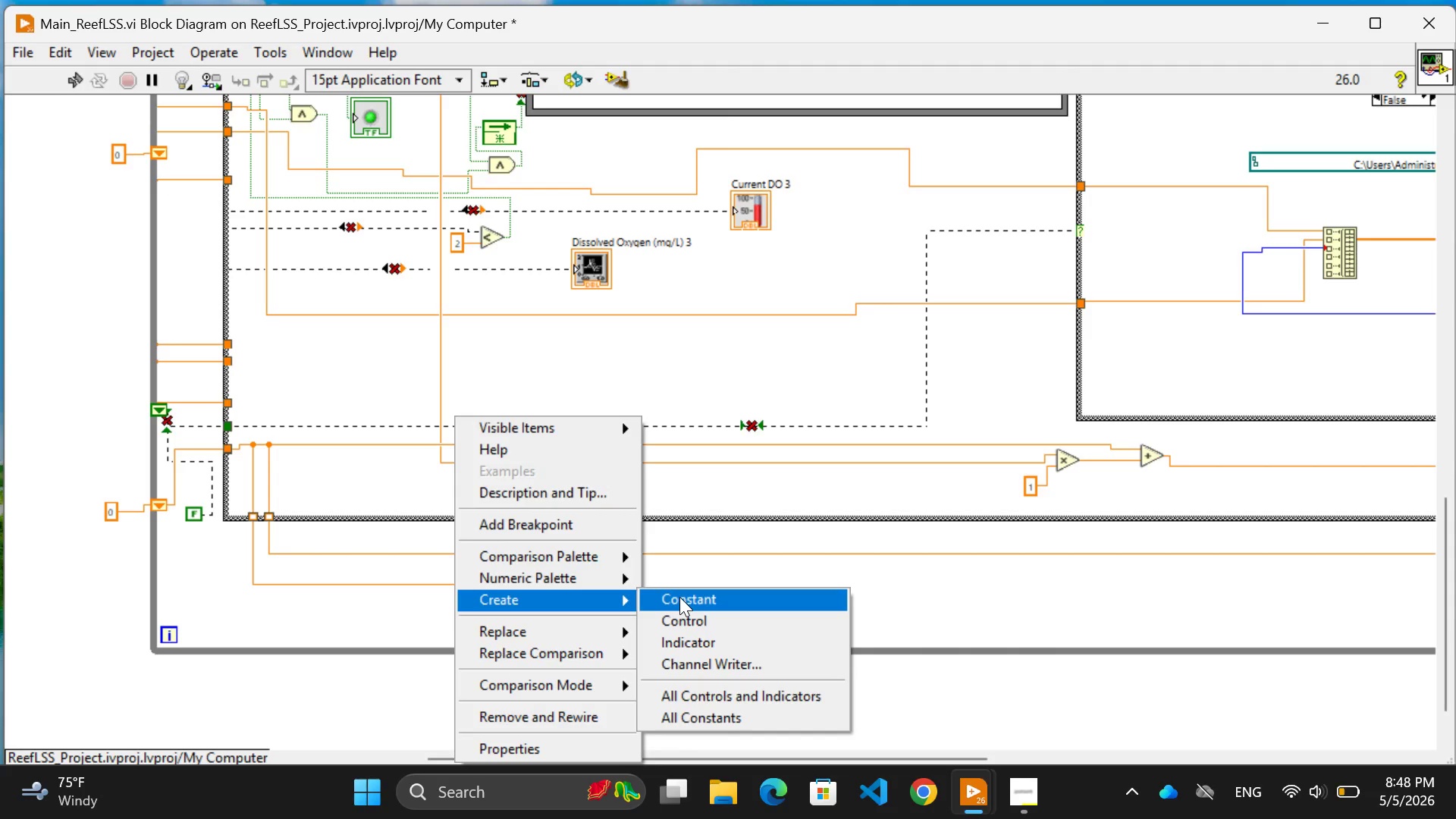 
wait(11.89)
 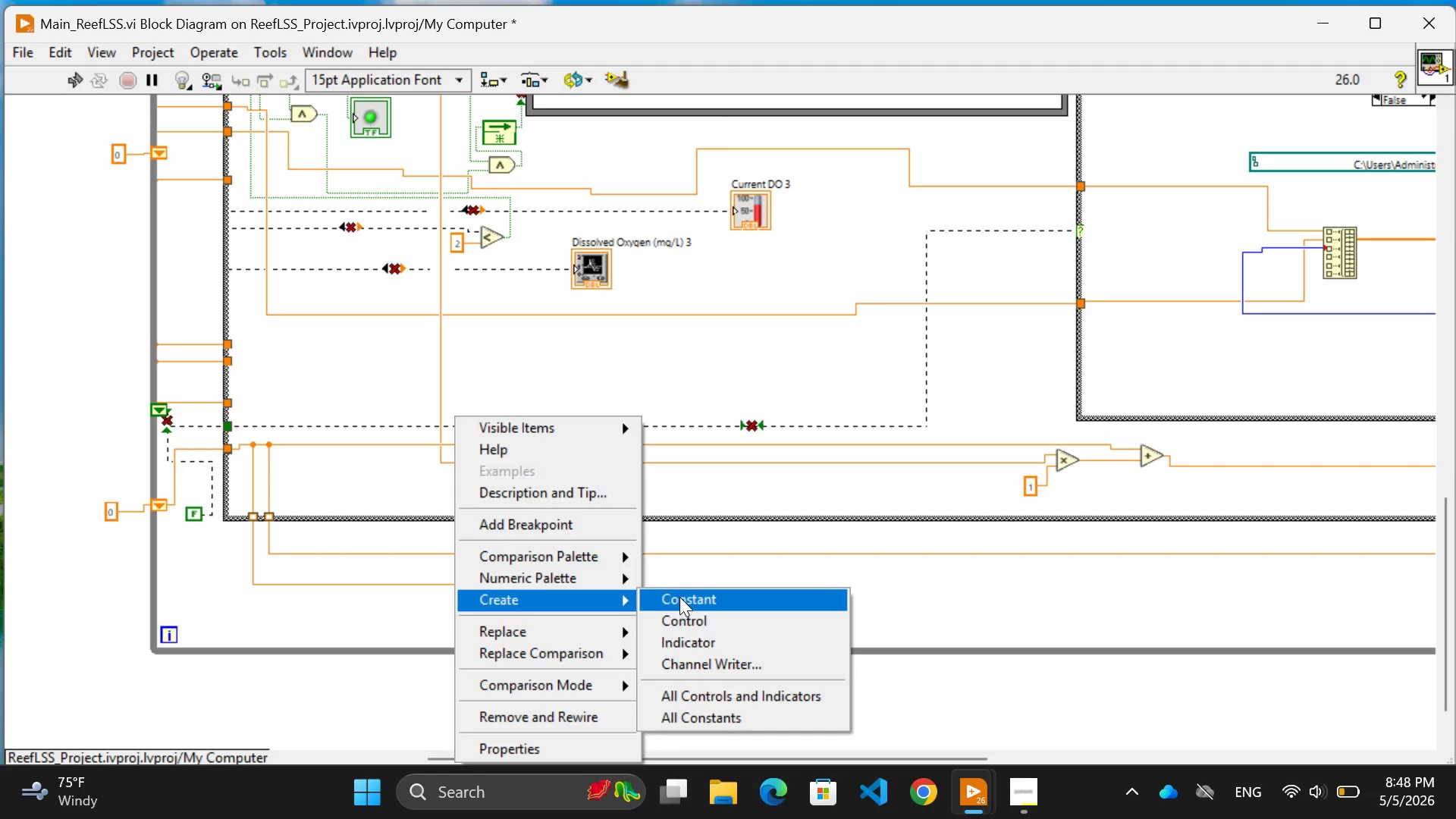 
left_click([679, 597])
 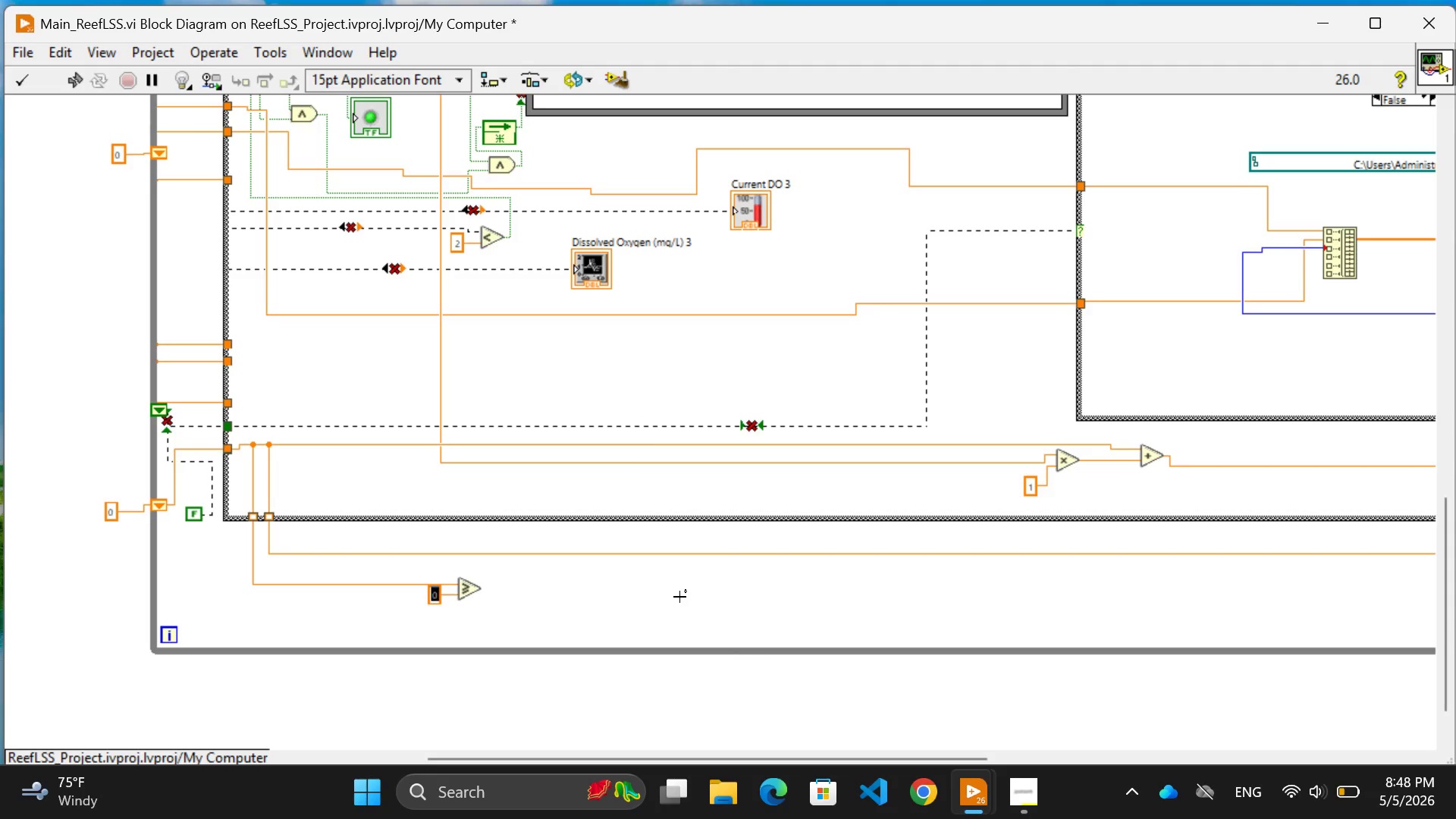 
type(1440)
 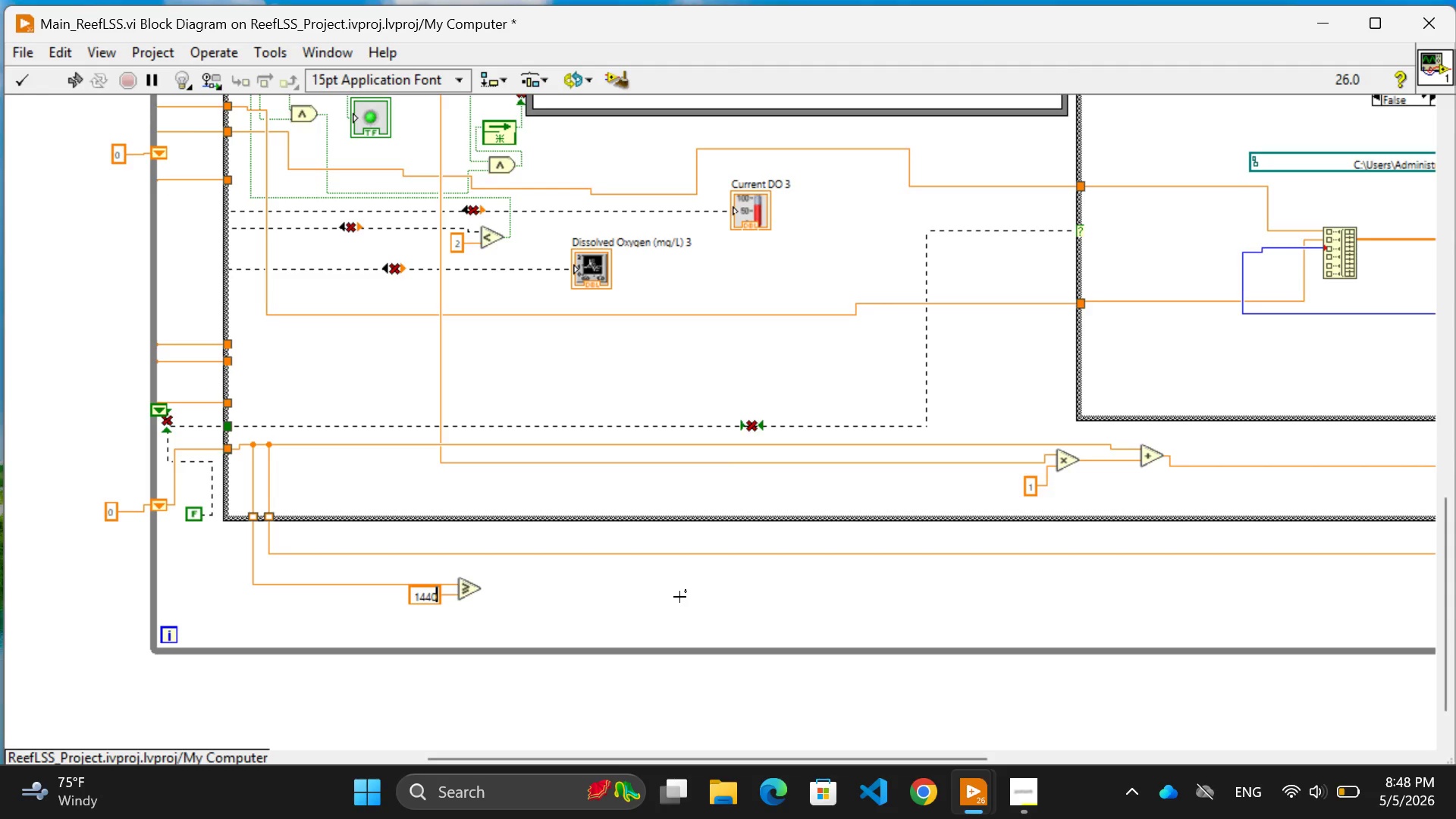 
key(Enter)
 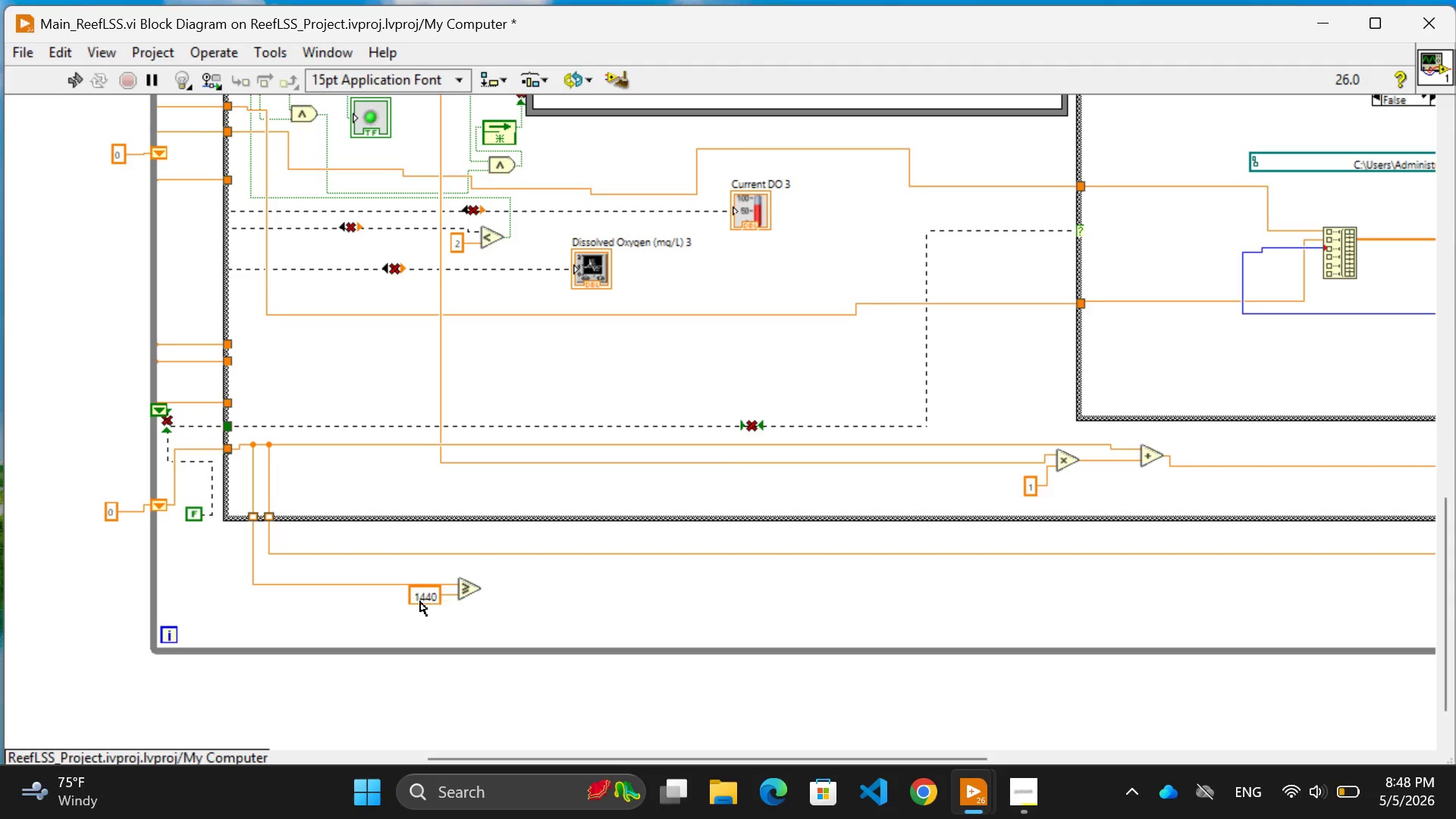 
left_click_drag(start_coordinate=[417, 601], to_coordinate=[416, 620])
 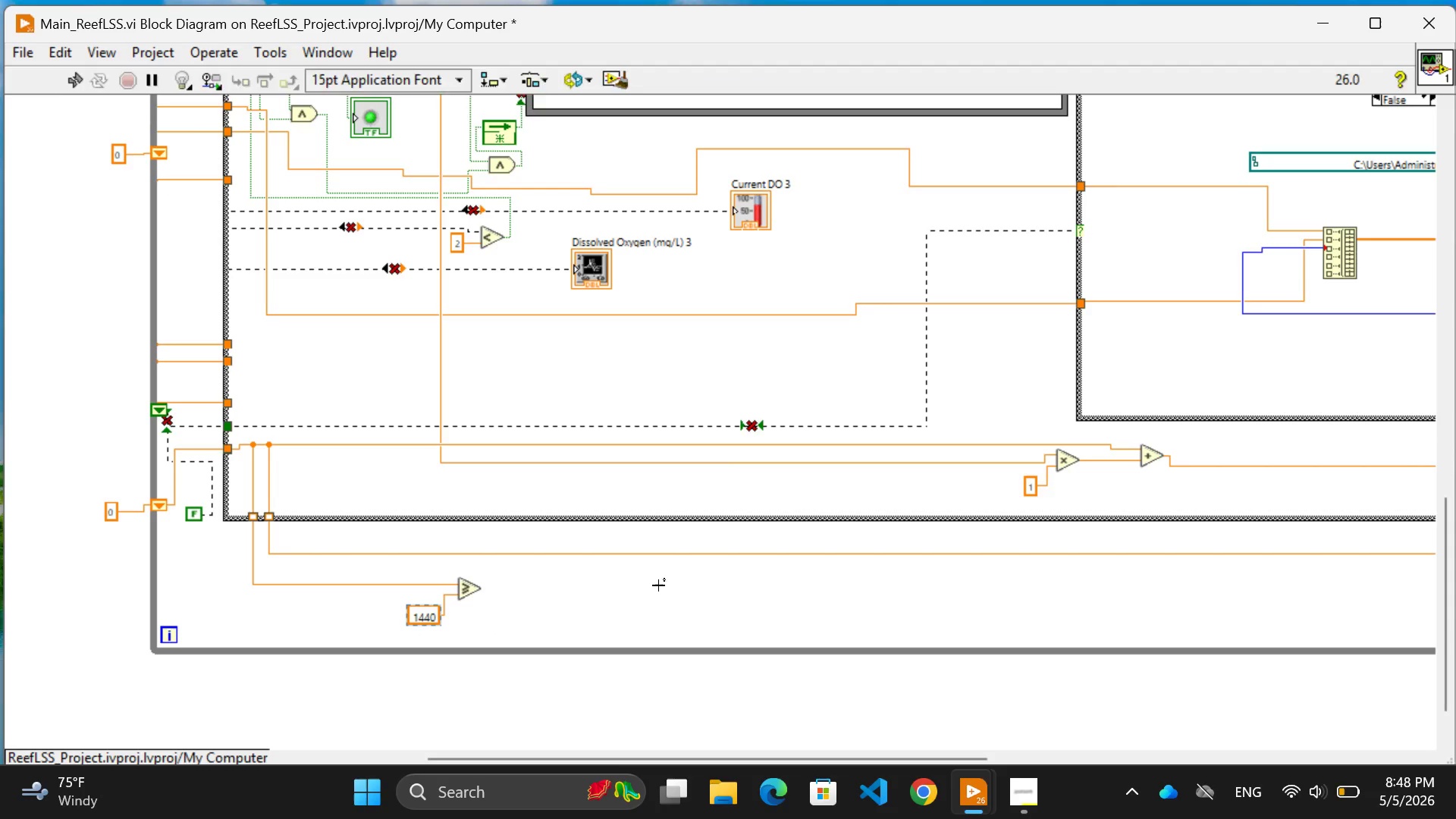 
left_click([658, 585])
 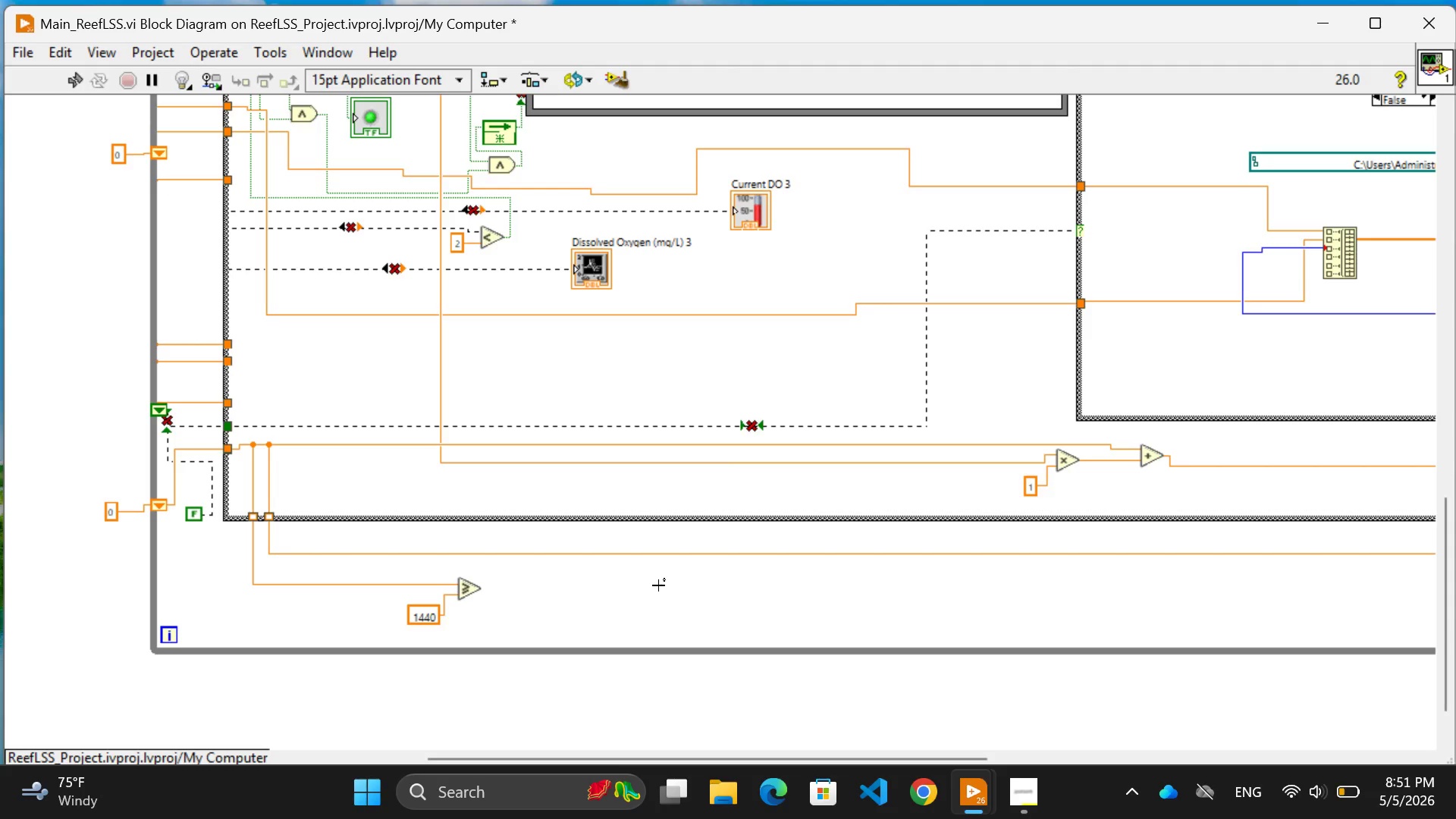 
wait(154.97)
 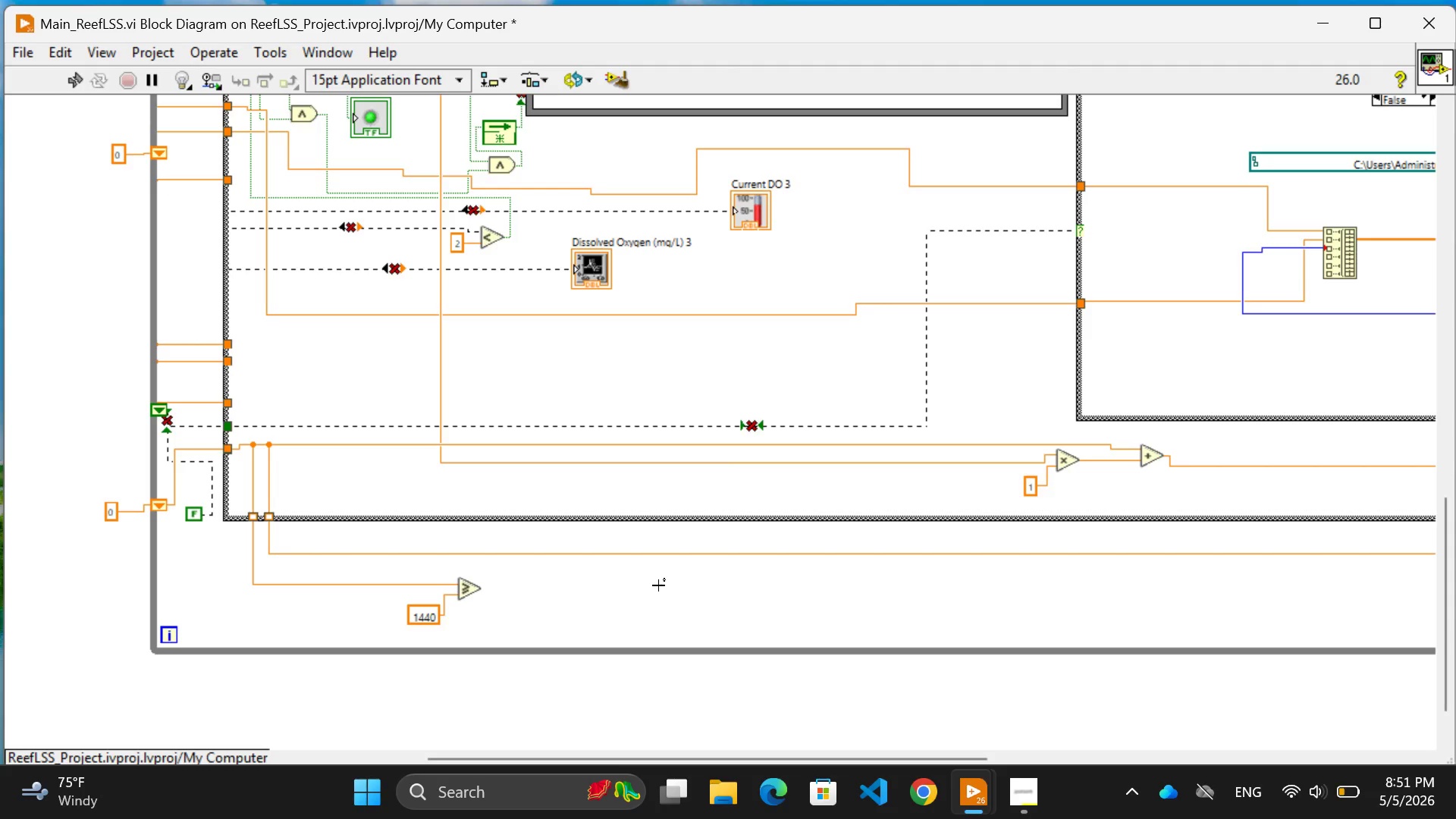 
scroll: coordinate [1083, 685], scroll_direction: down, amount: 23.0
 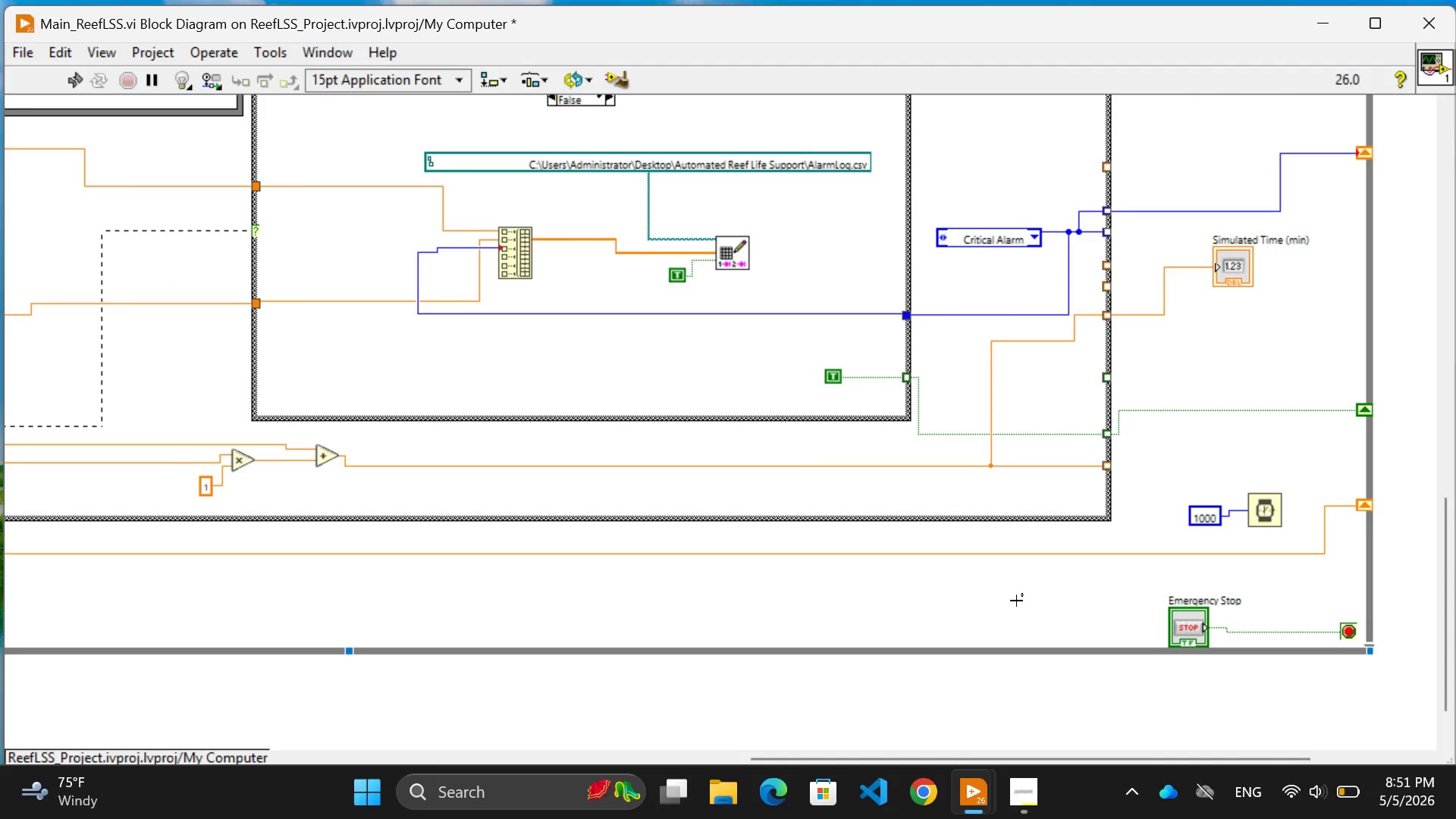 
left_click([1016, 601])
 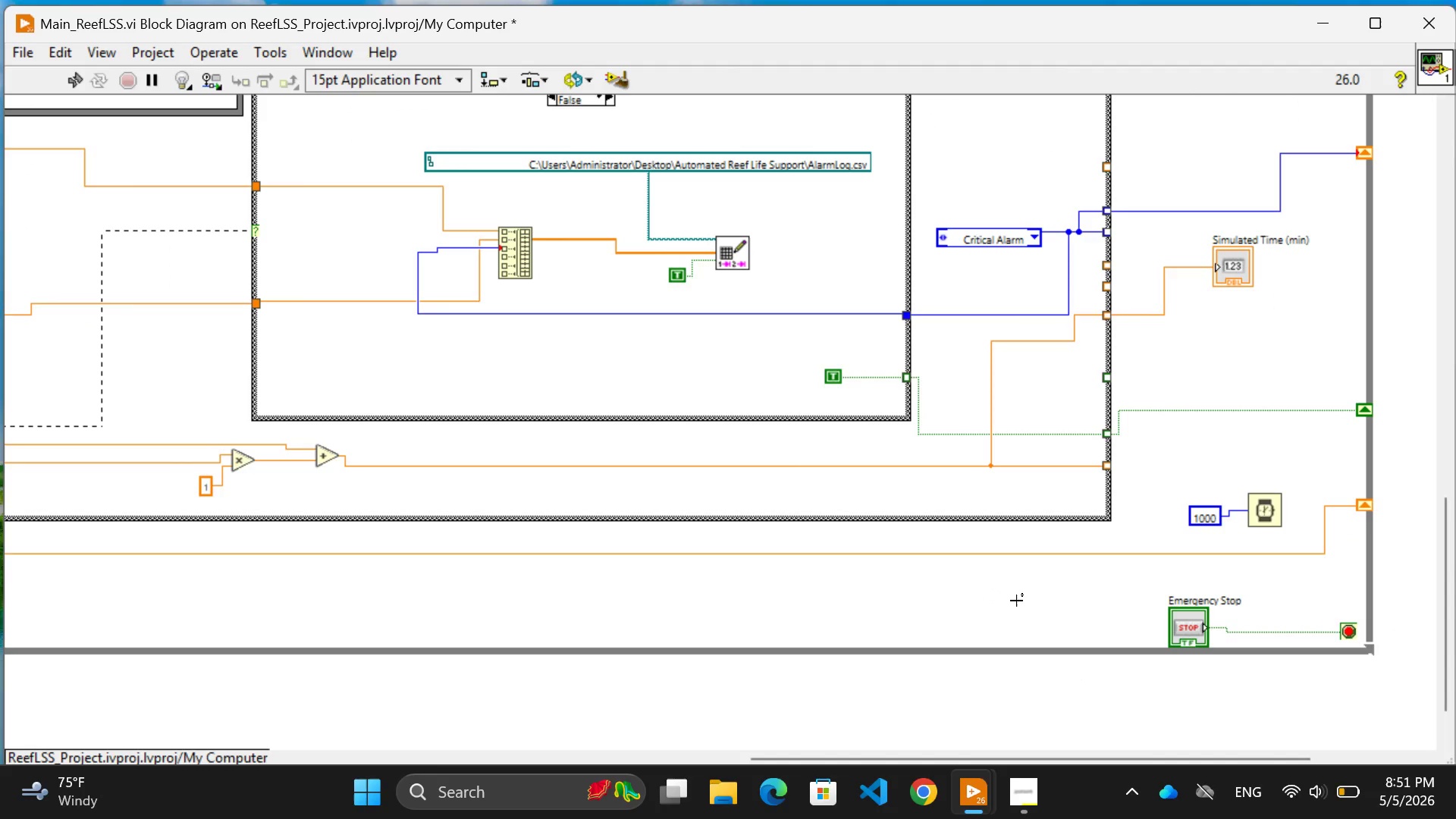 
right_click([1050, 591])
 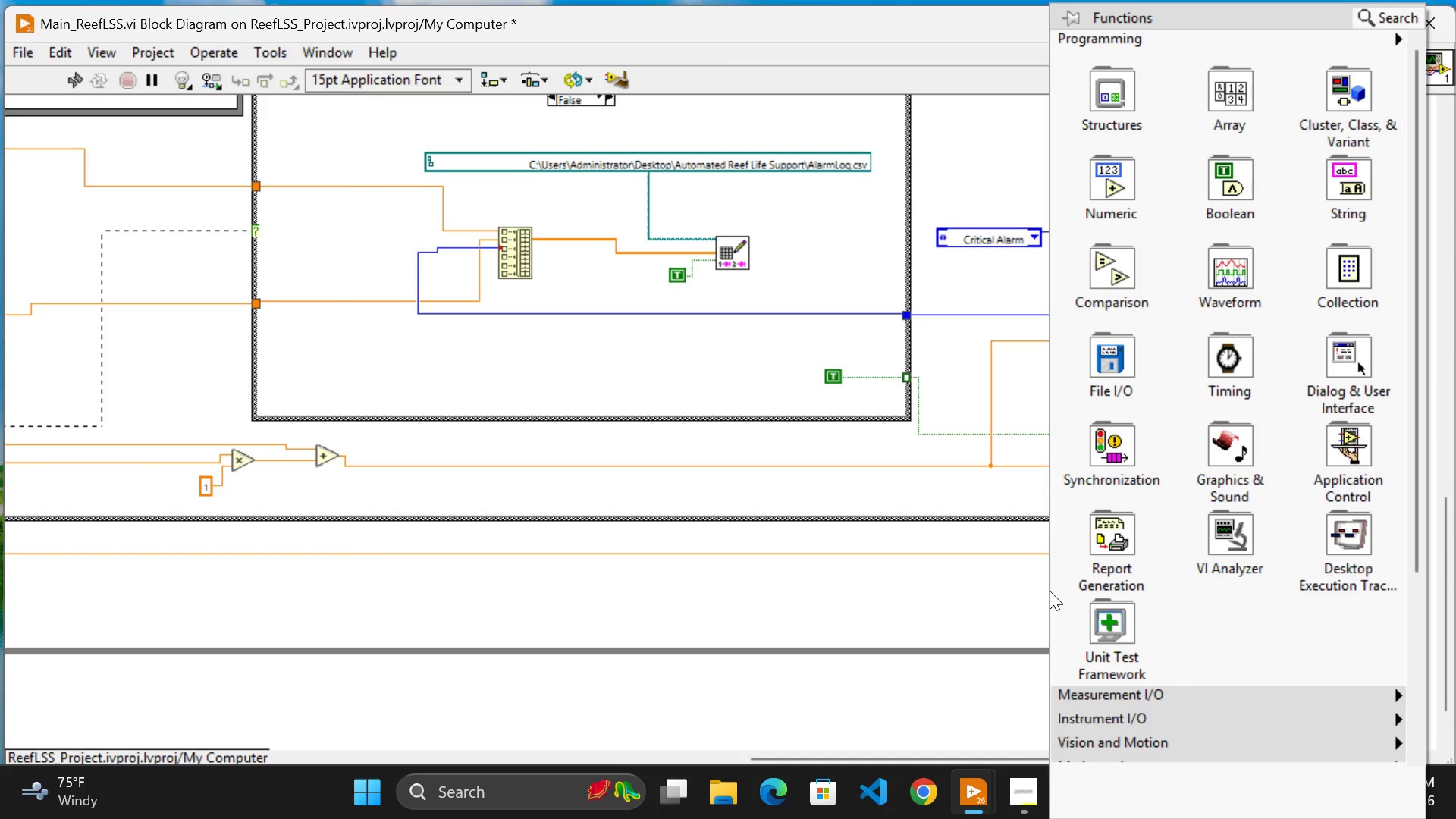 
wait(10.33)
 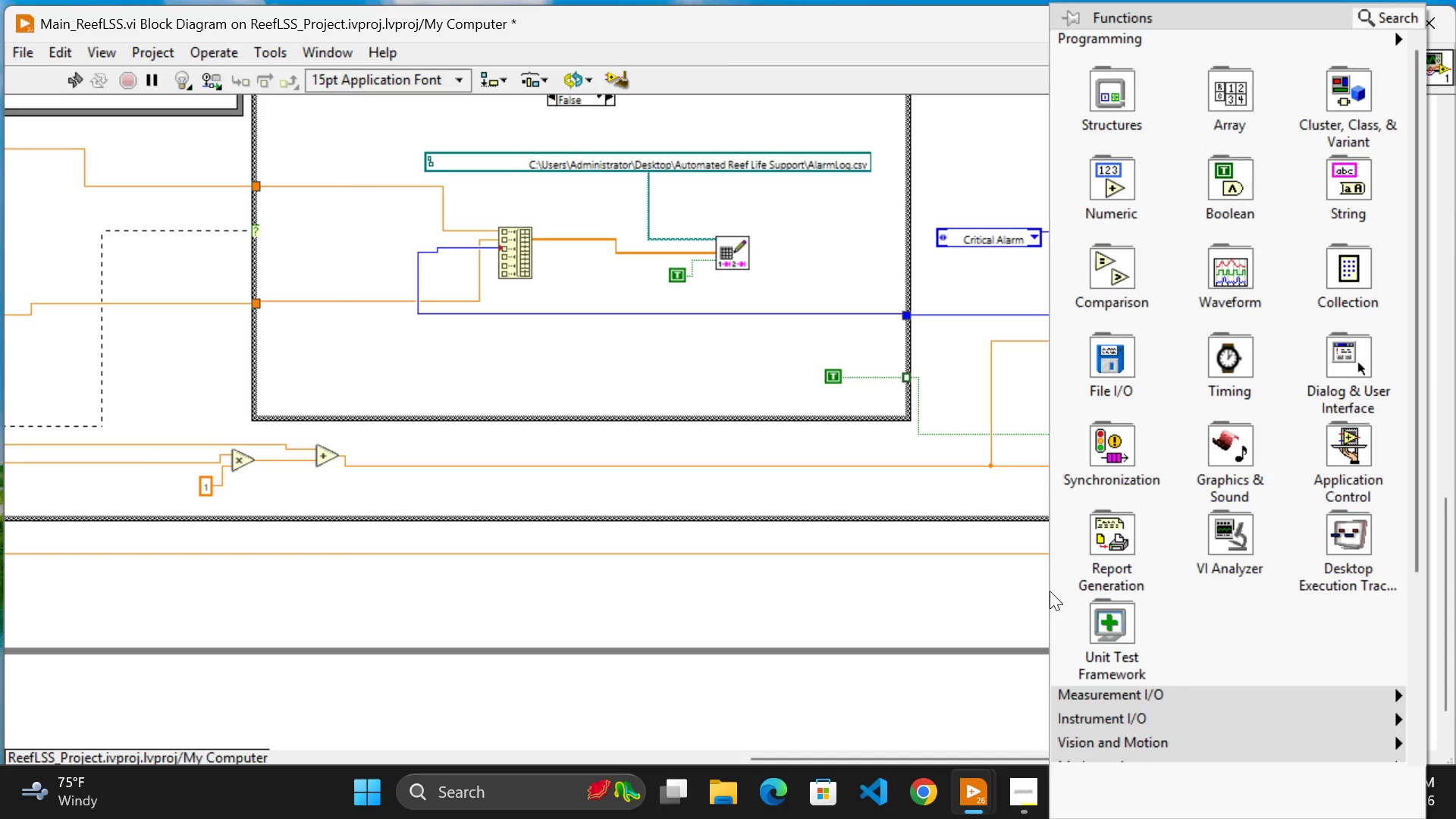 
mouse_move([1181, 195])
 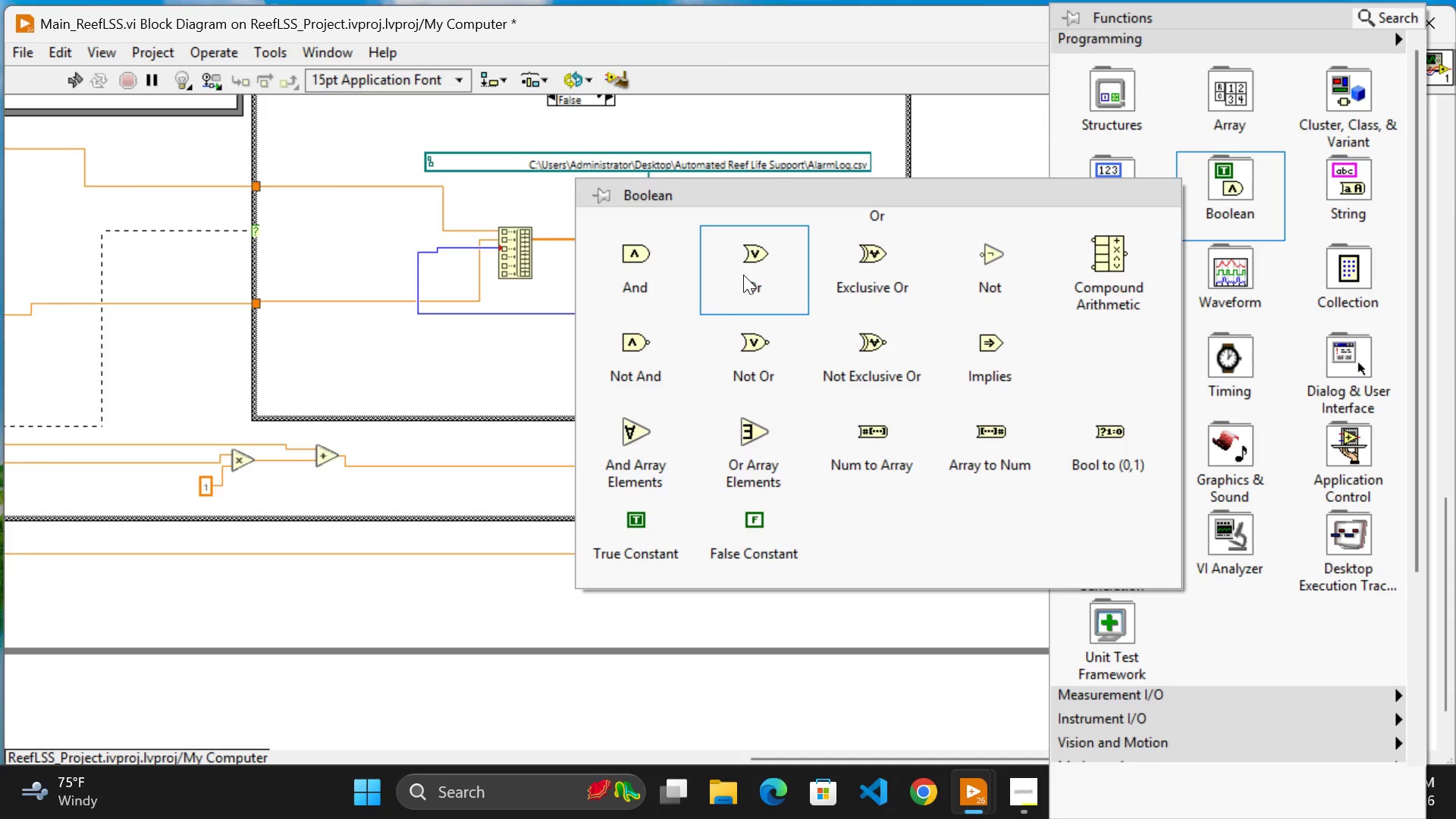 
left_click([744, 275])
 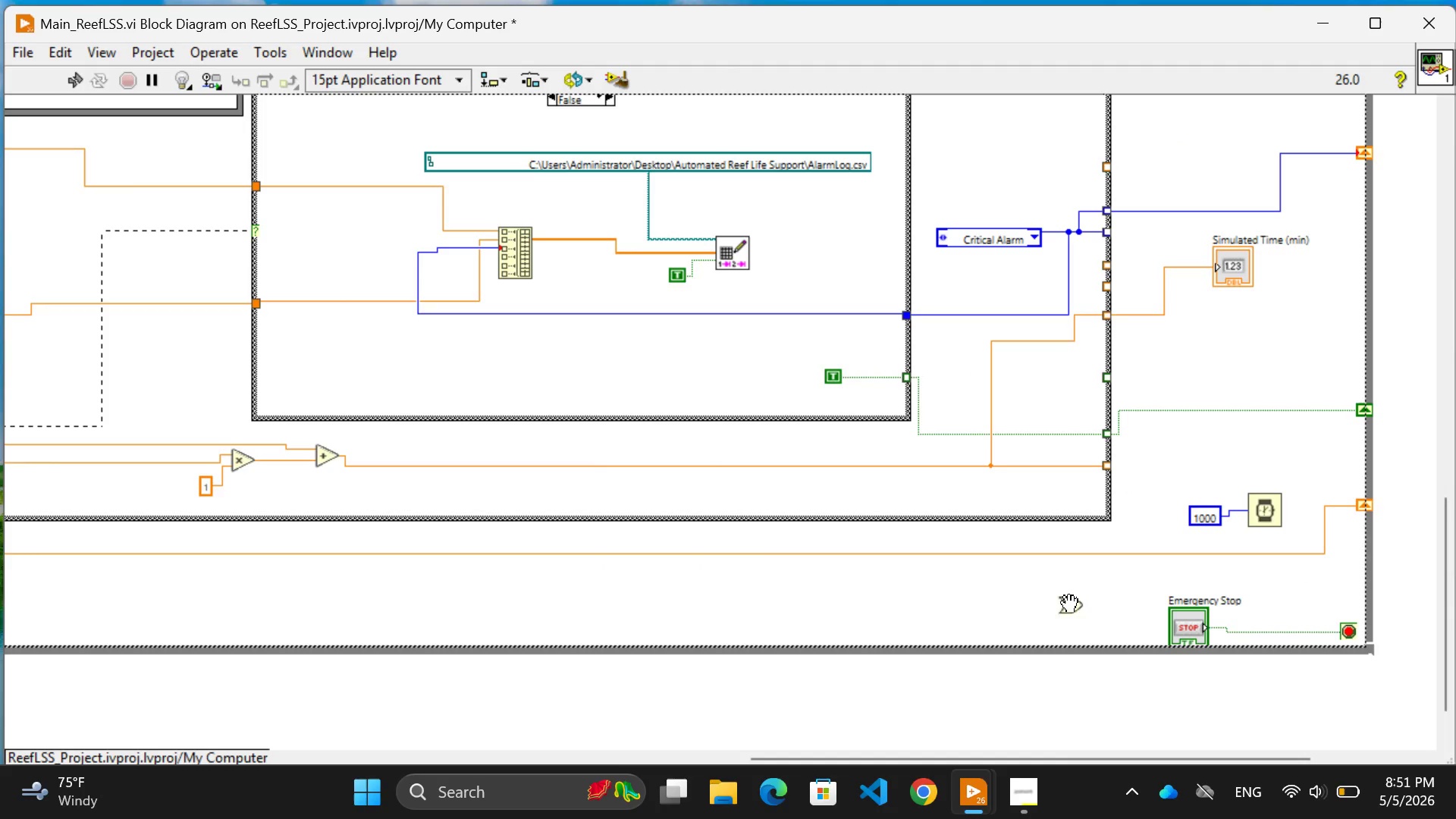 
left_click([1069, 604])
 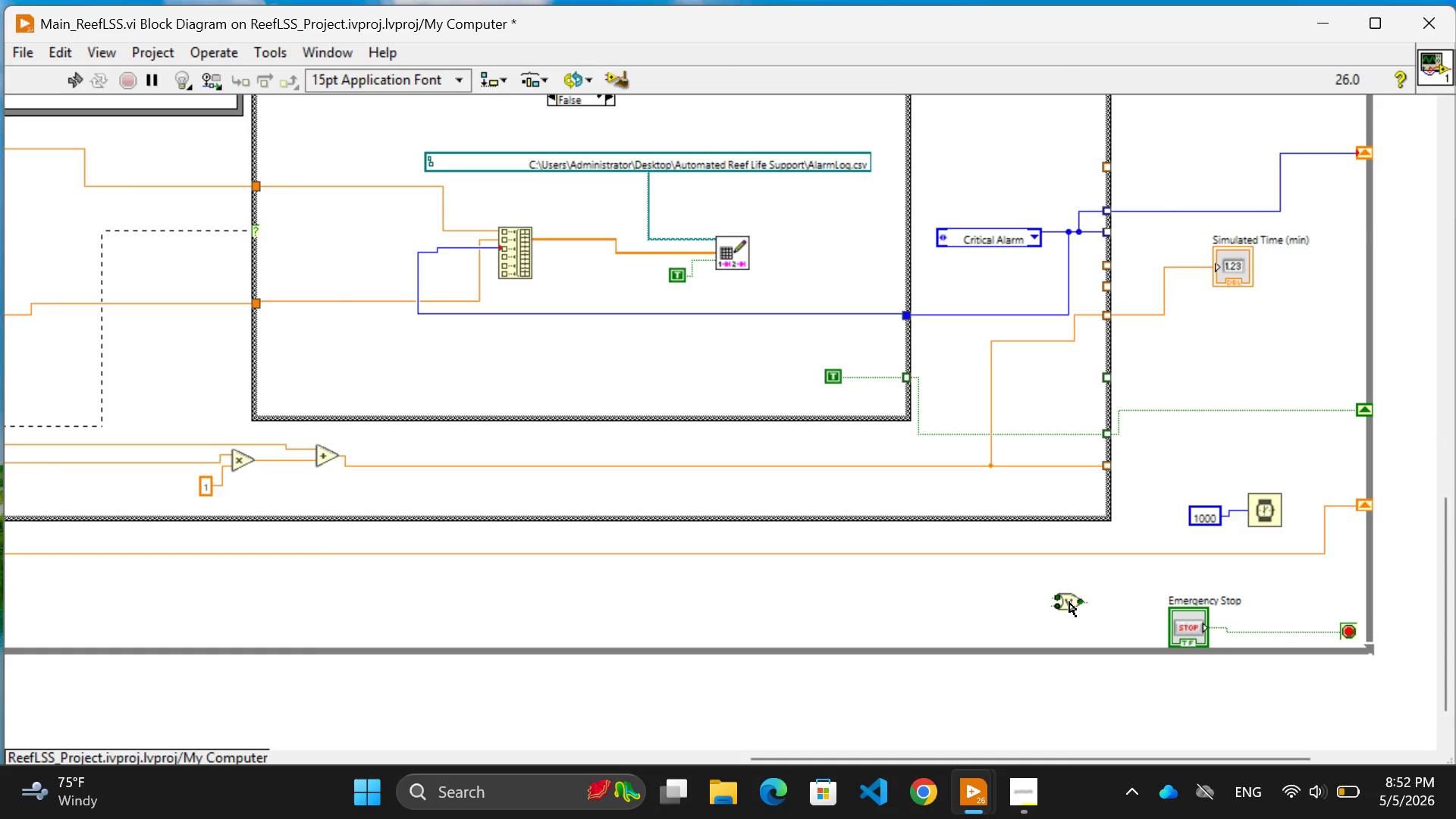 
wait(70.38)
 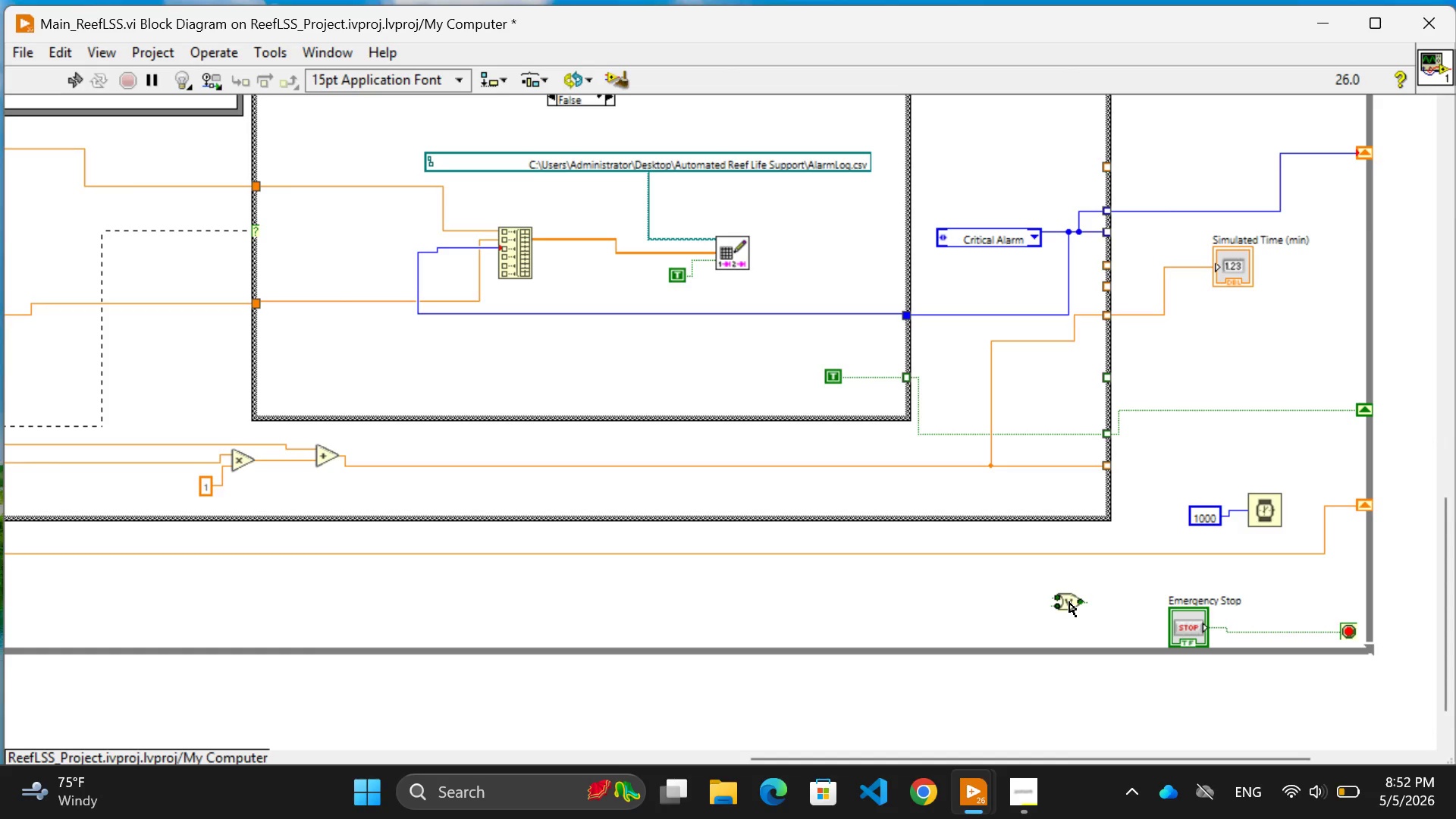 
scroll: coordinate [953, 642], scroll_direction: up, amount: 4.0
 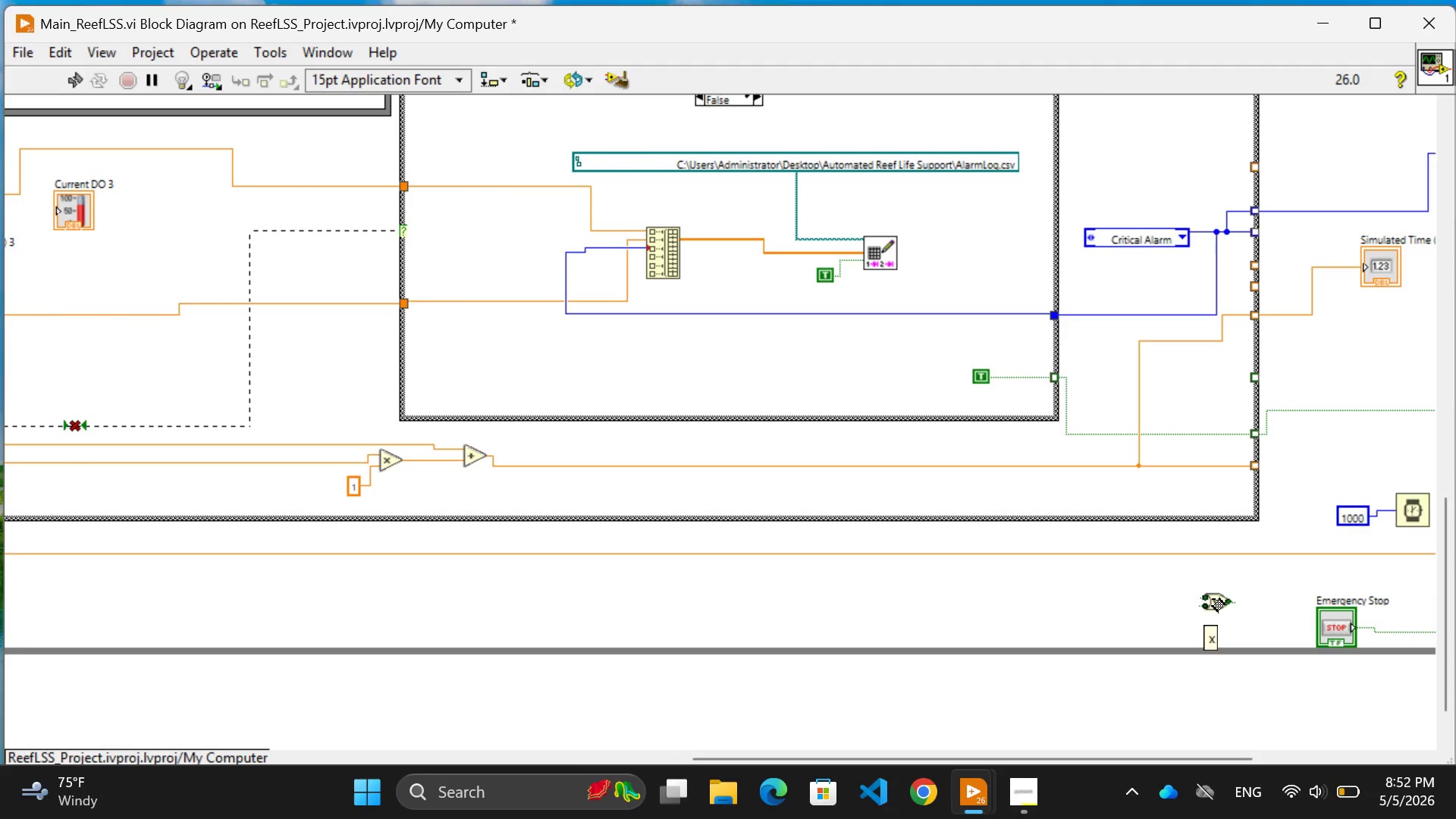 
left_click_drag(start_coordinate=[1214, 602], to_coordinate=[505, 589])
 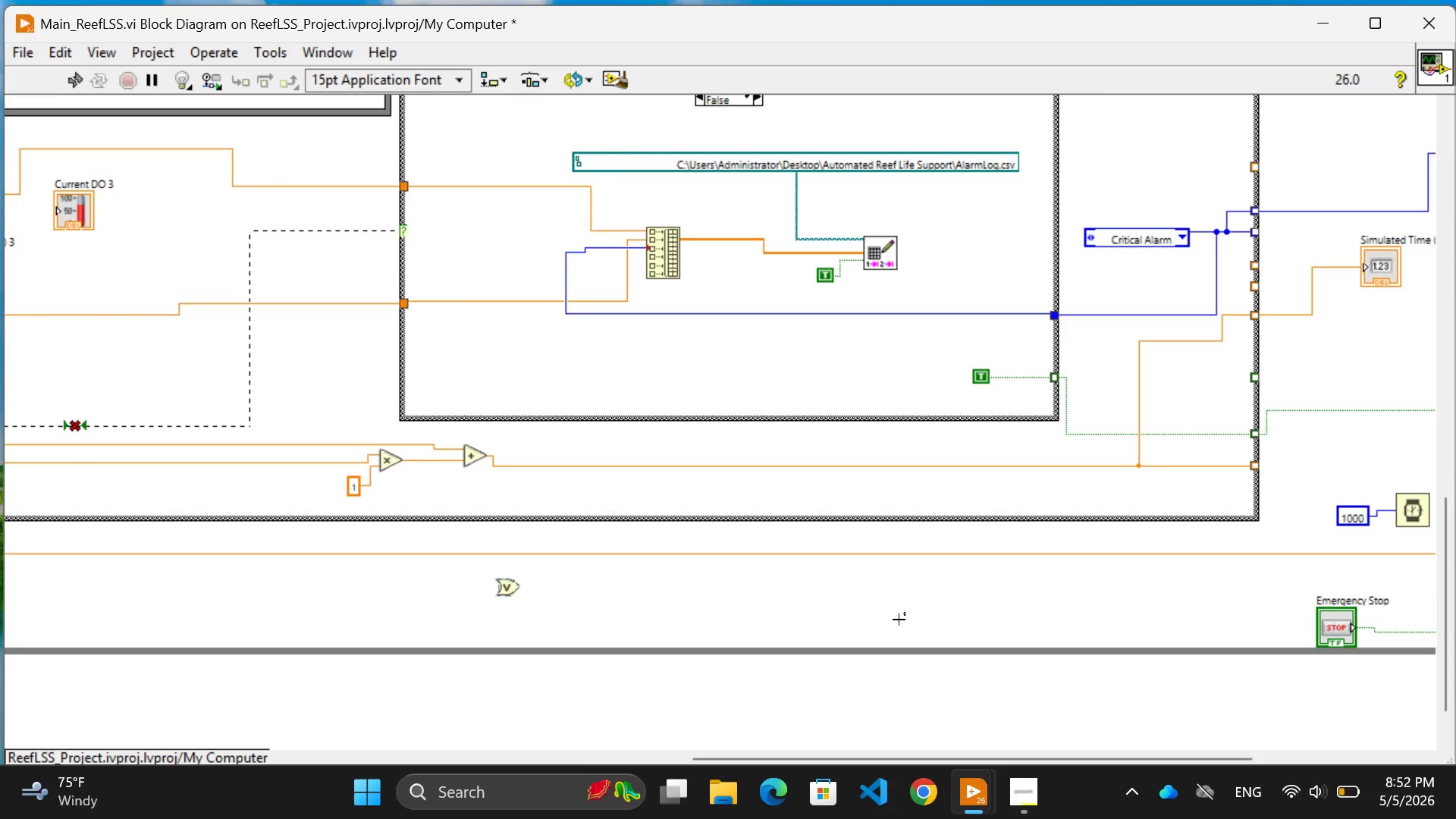 
scroll: coordinate [899, 620], scroll_direction: up, amount: 10.0
 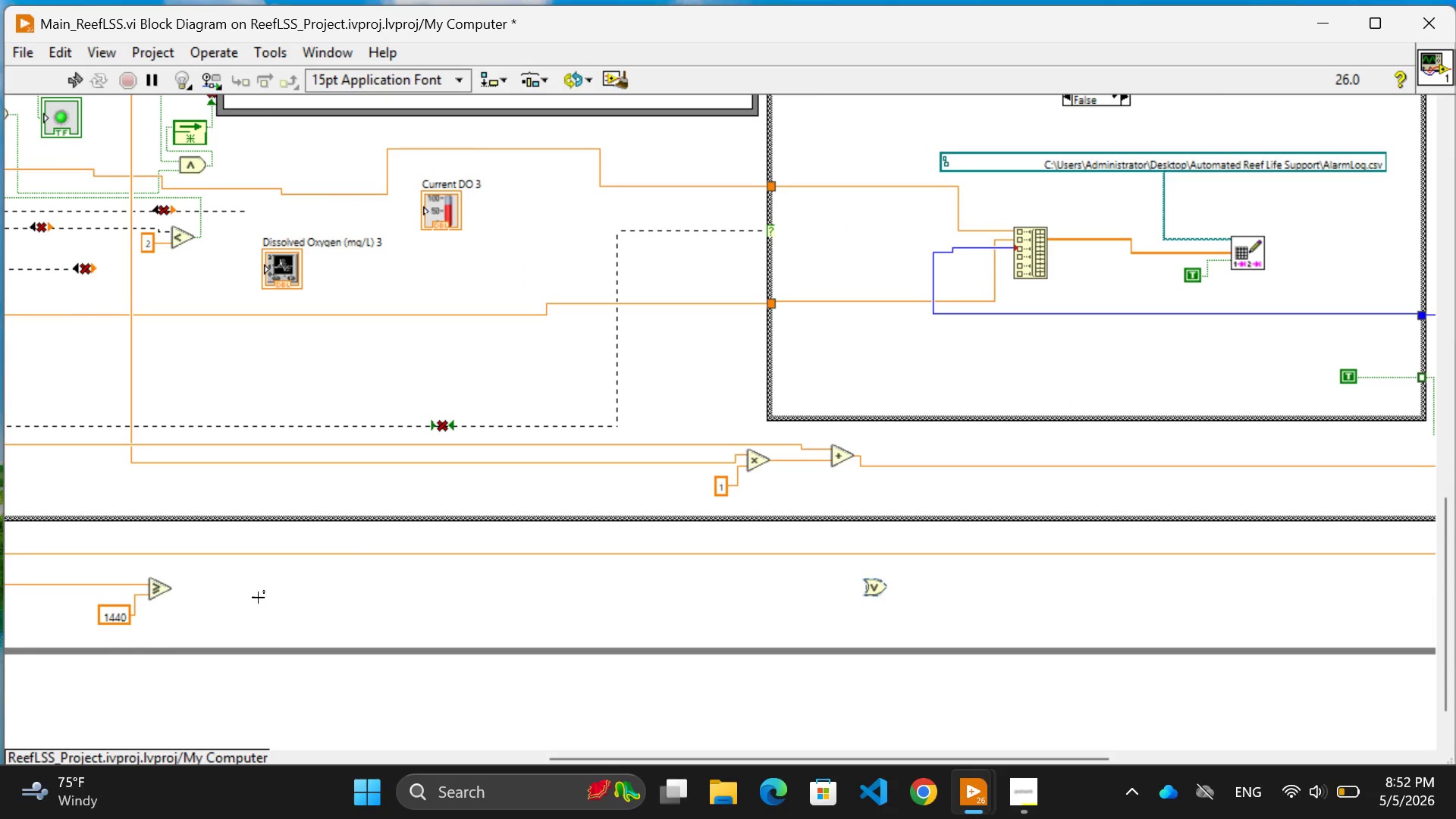 
left_click([751, 601])
 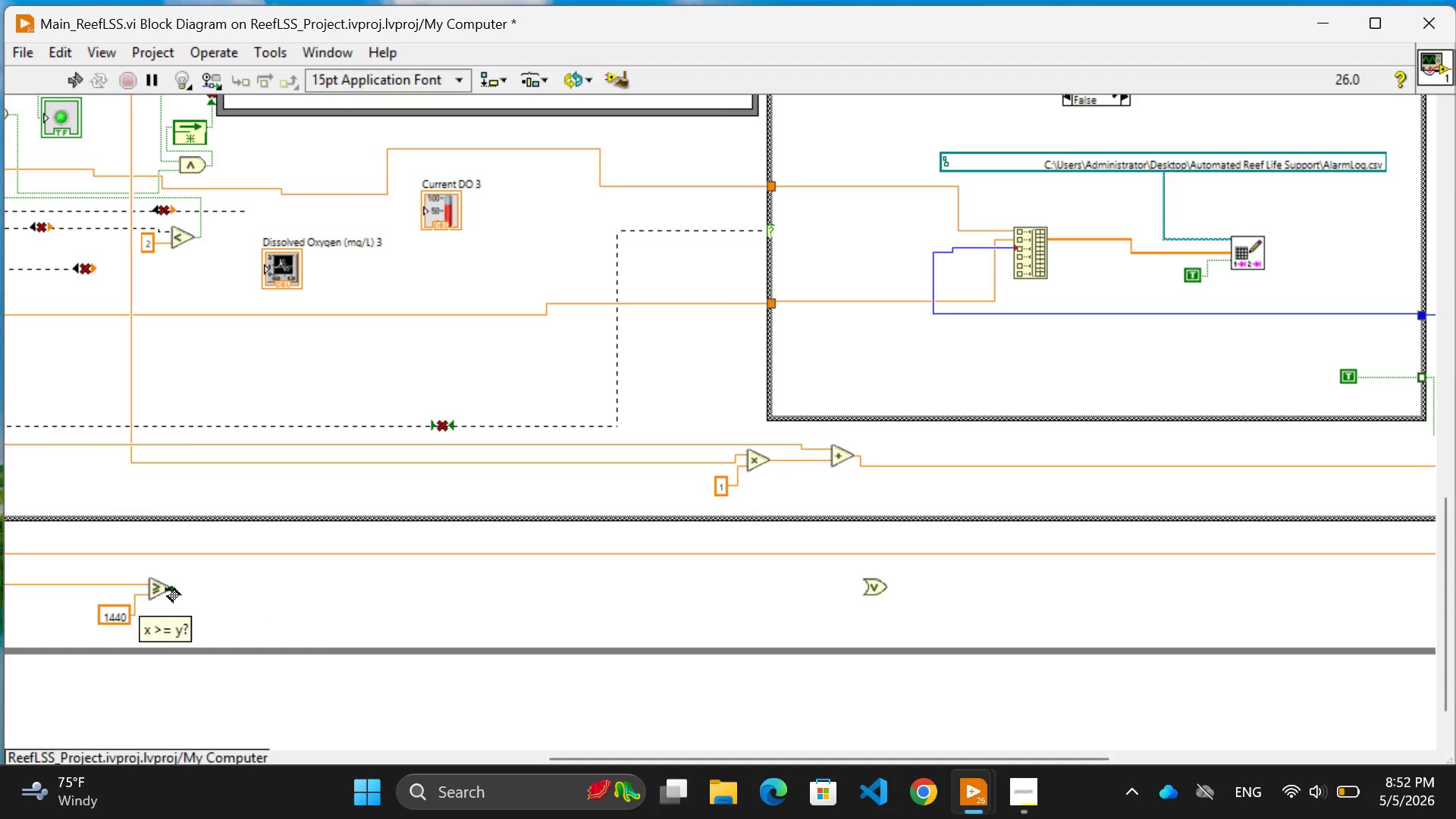 
left_click([171, 587])
 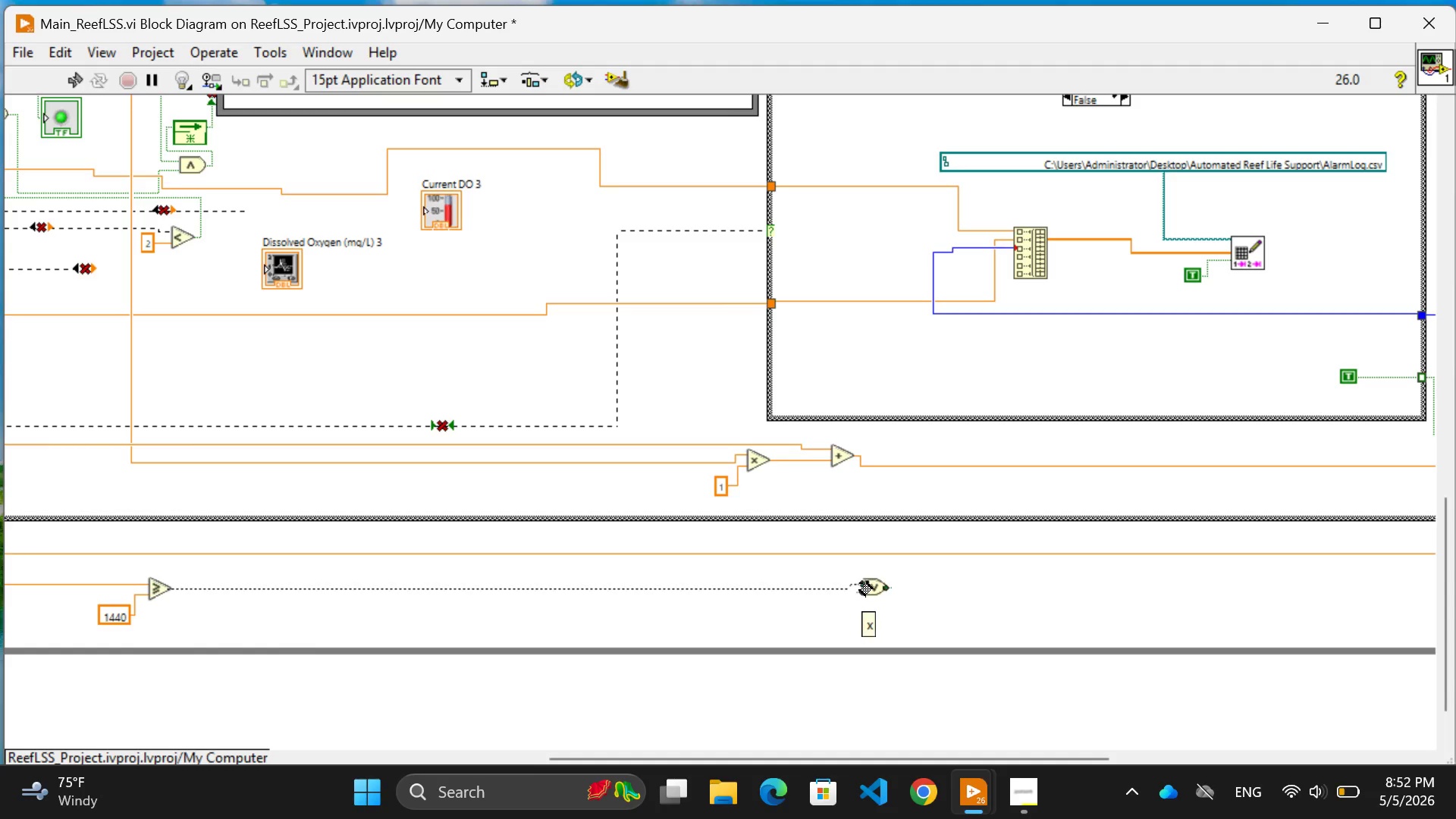 
left_click([863, 584])
 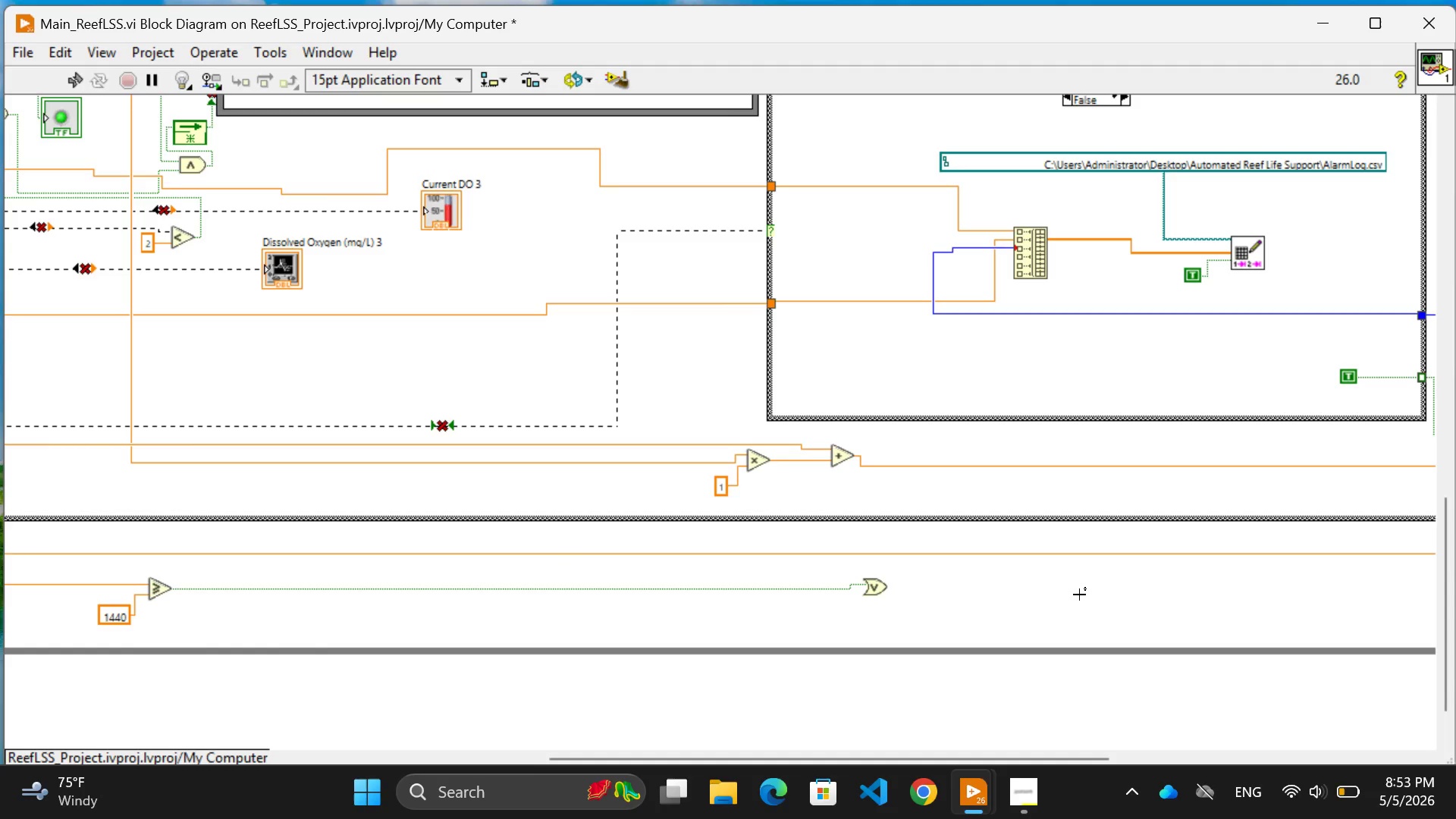 
wait(13.59)
 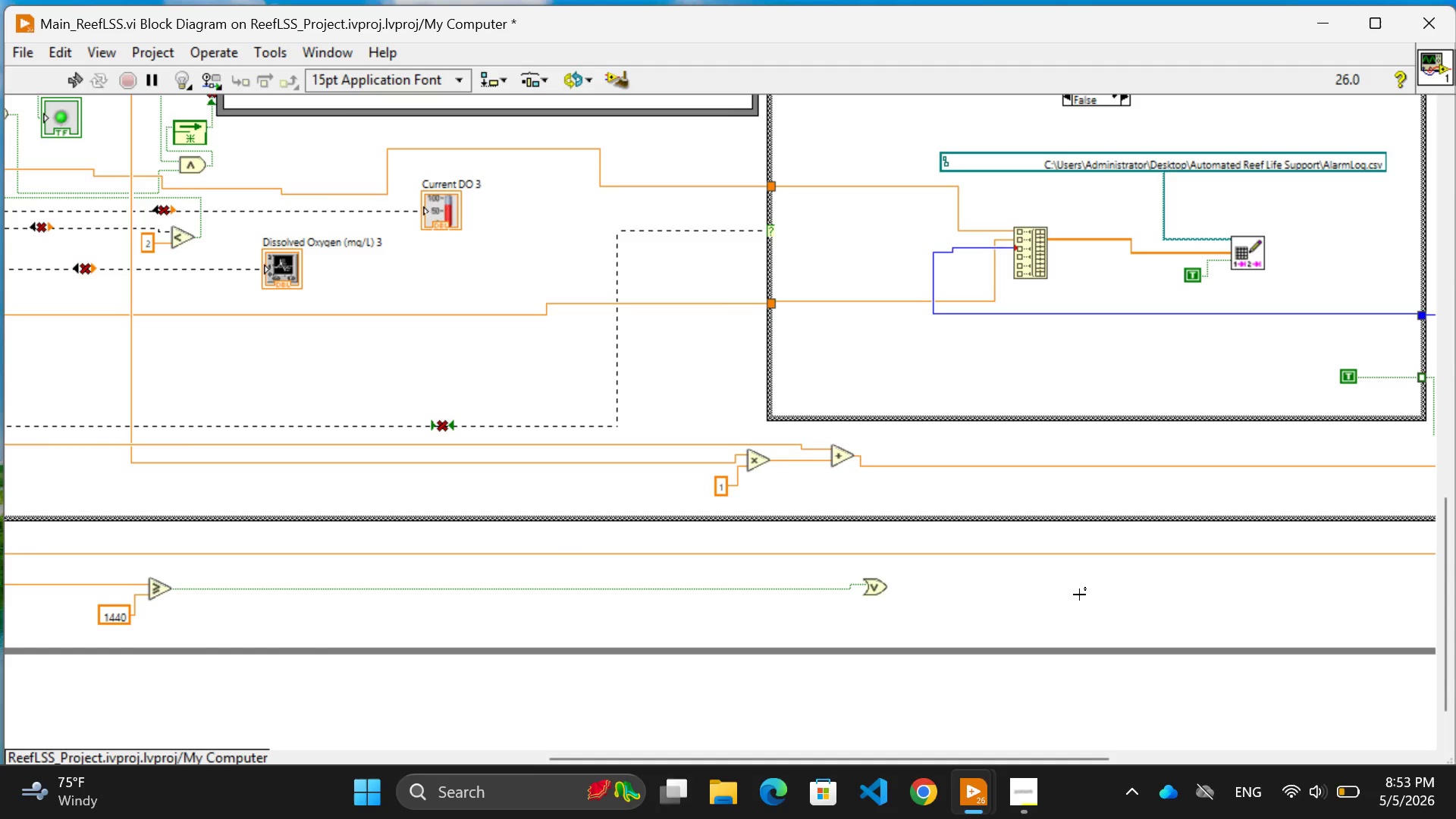 
scroll: coordinate [959, 593], scroll_direction: down, amount: 15.0
 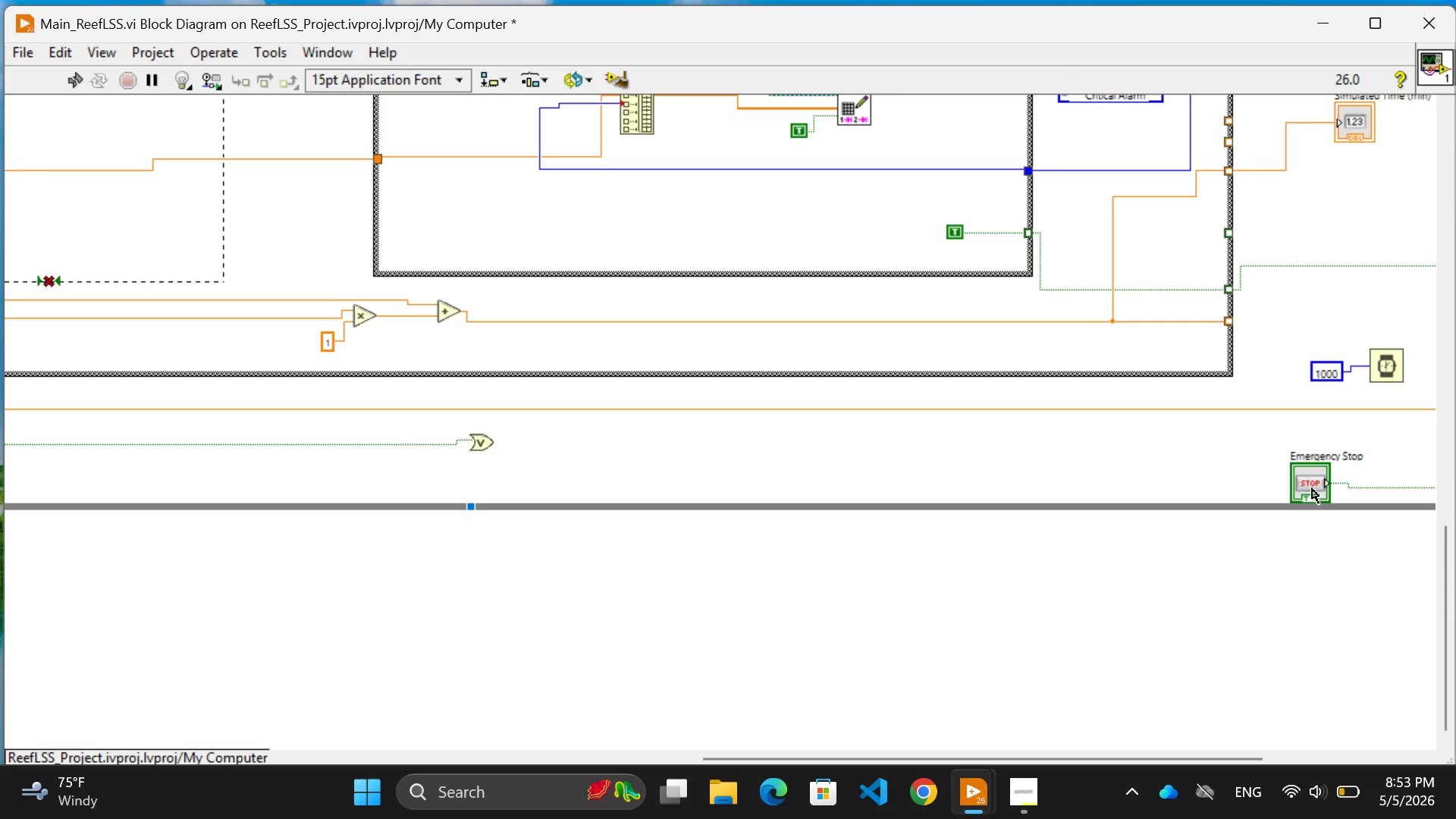 
mouse_move([1332, 481])
 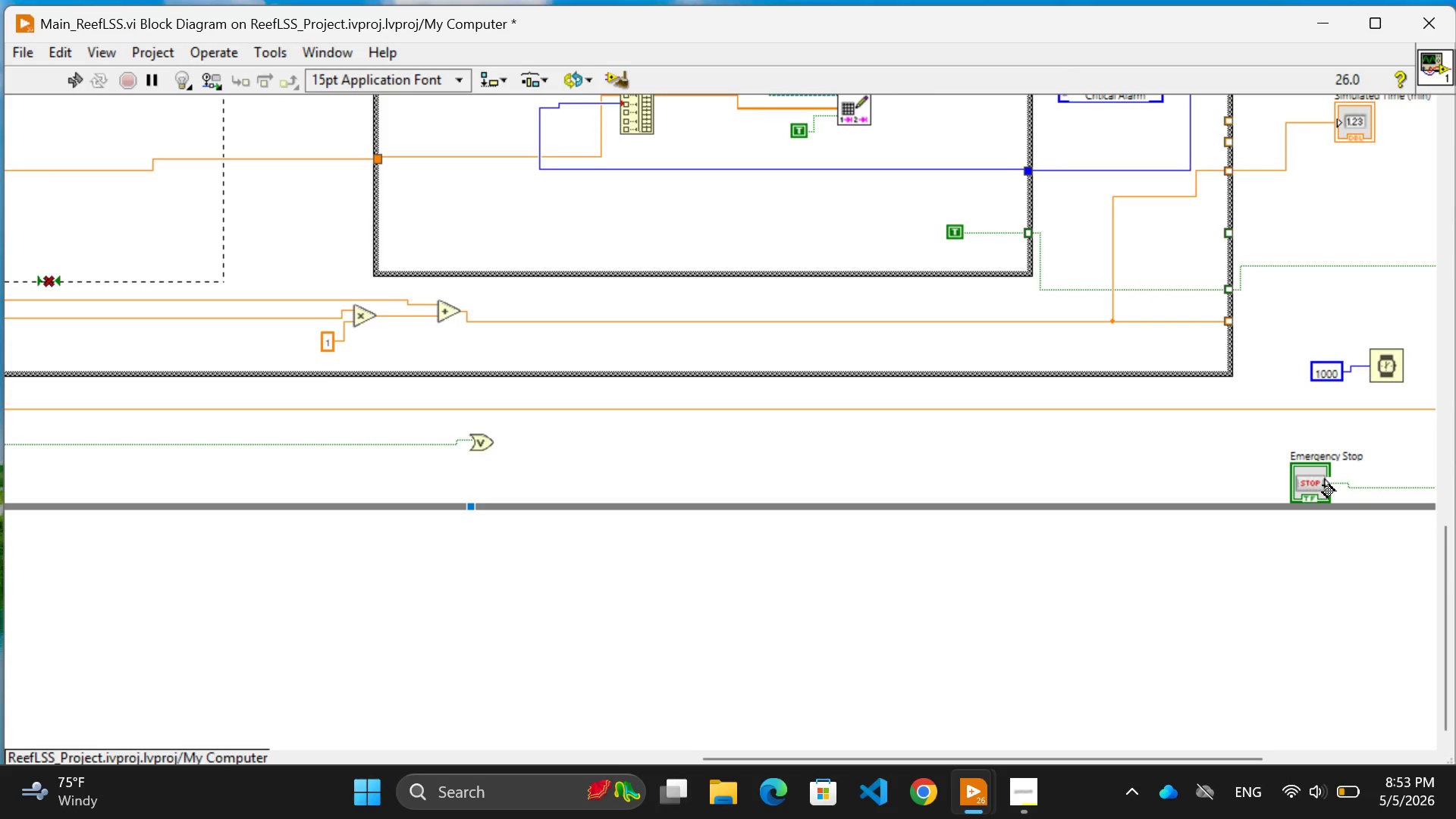 
left_click([1323, 485])
 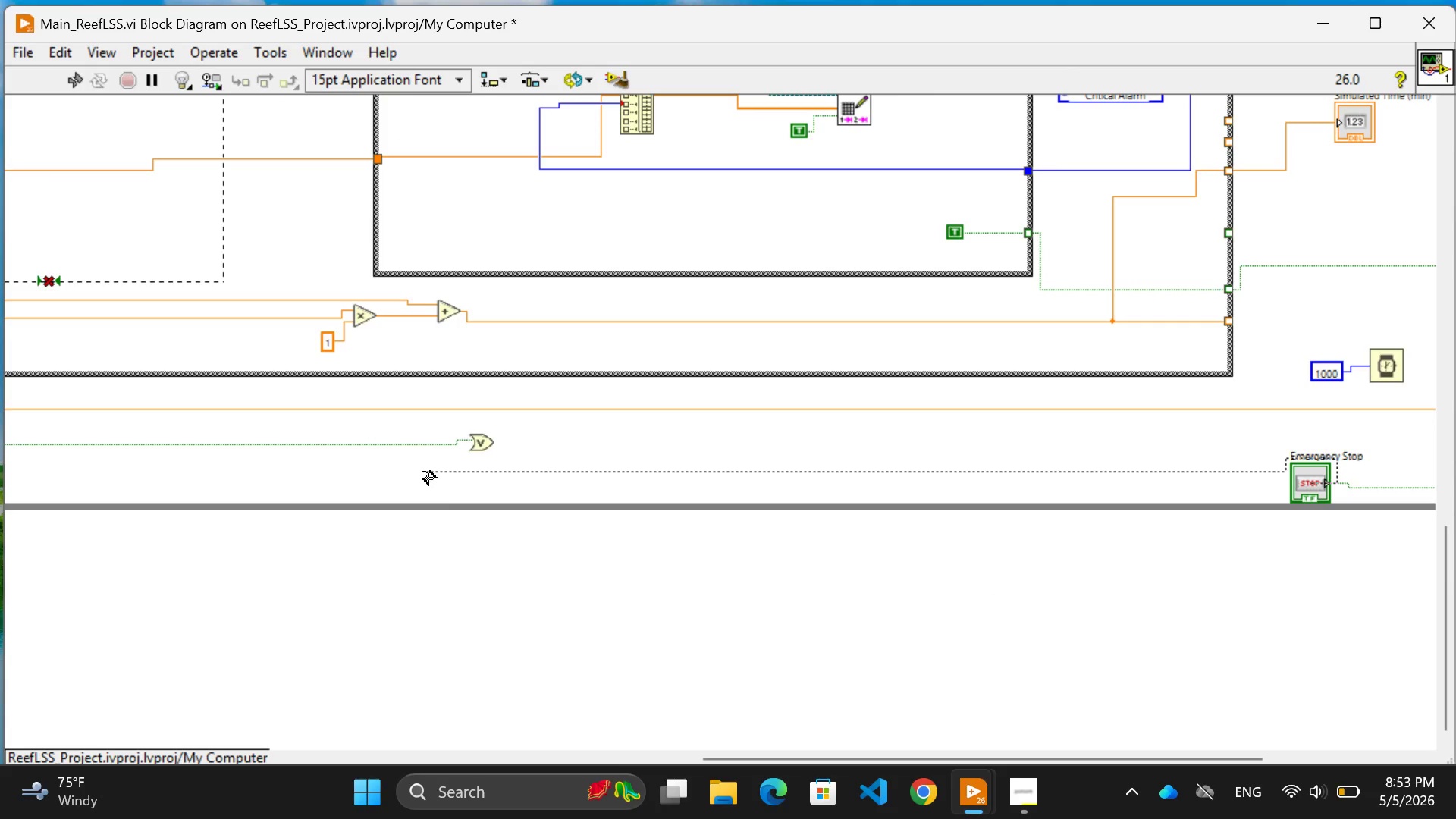 
left_click([420, 472])
 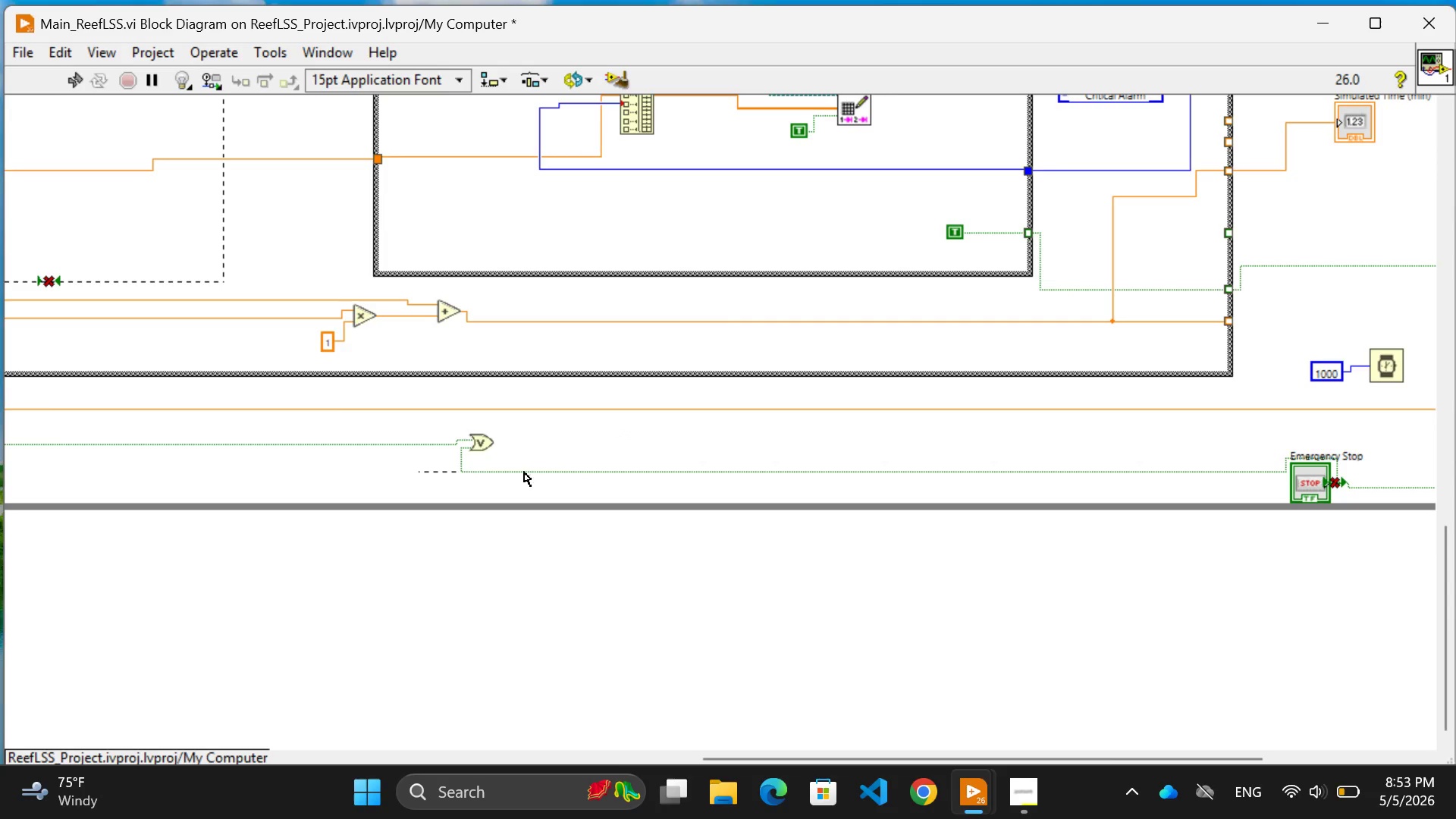 
wait(5.22)
 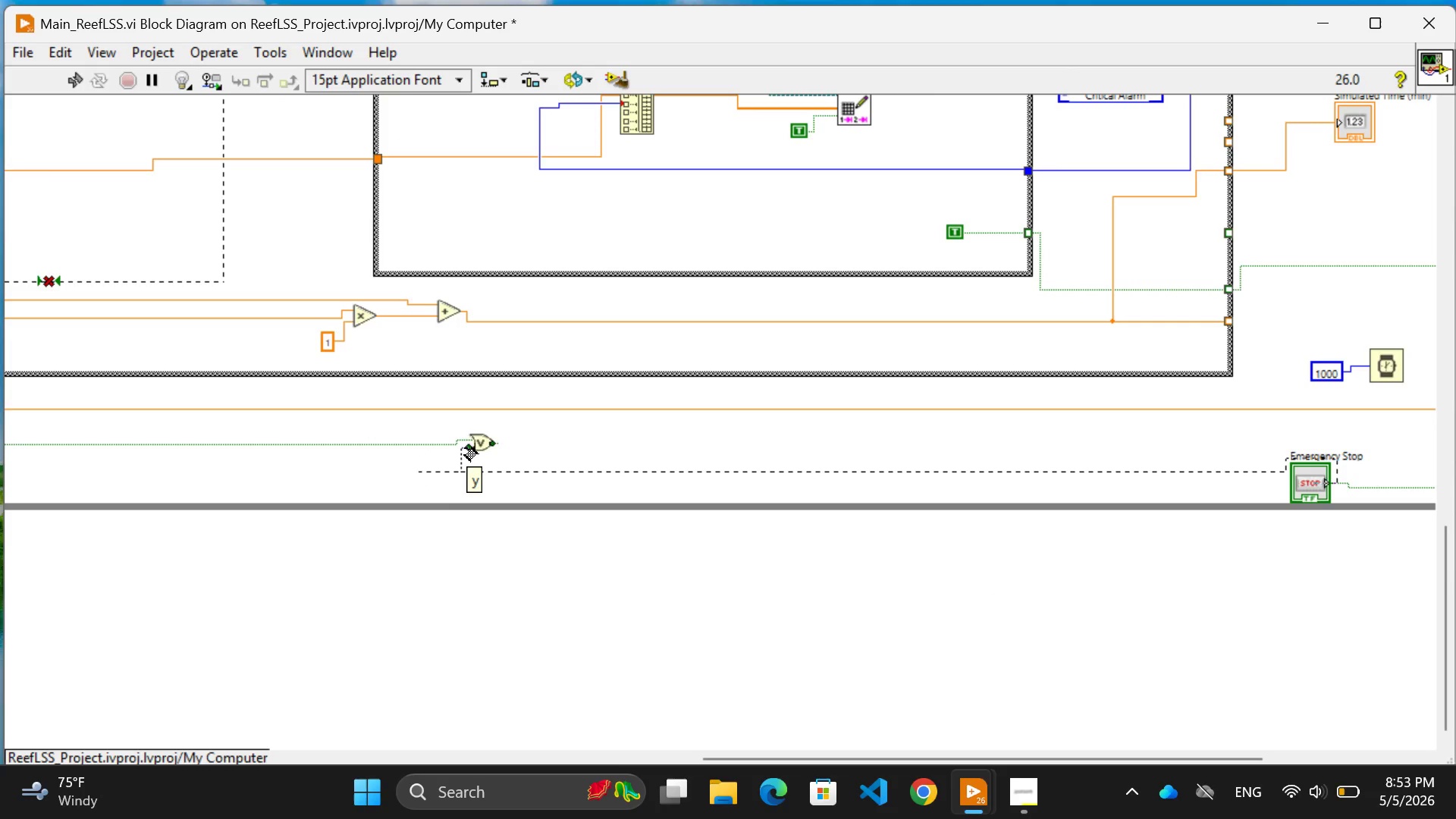 
left_click([435, 472])
 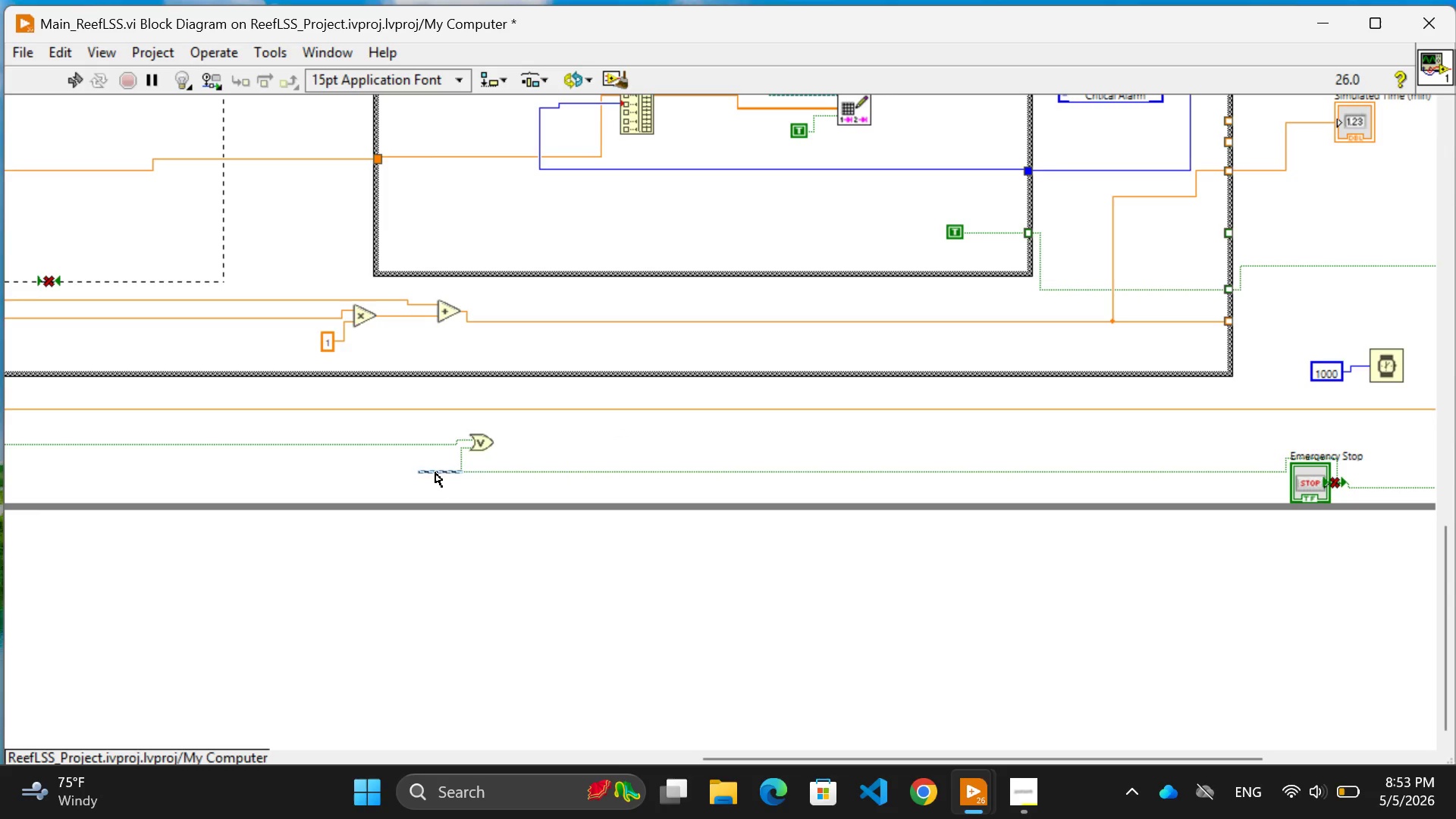 
key(Backspace)
 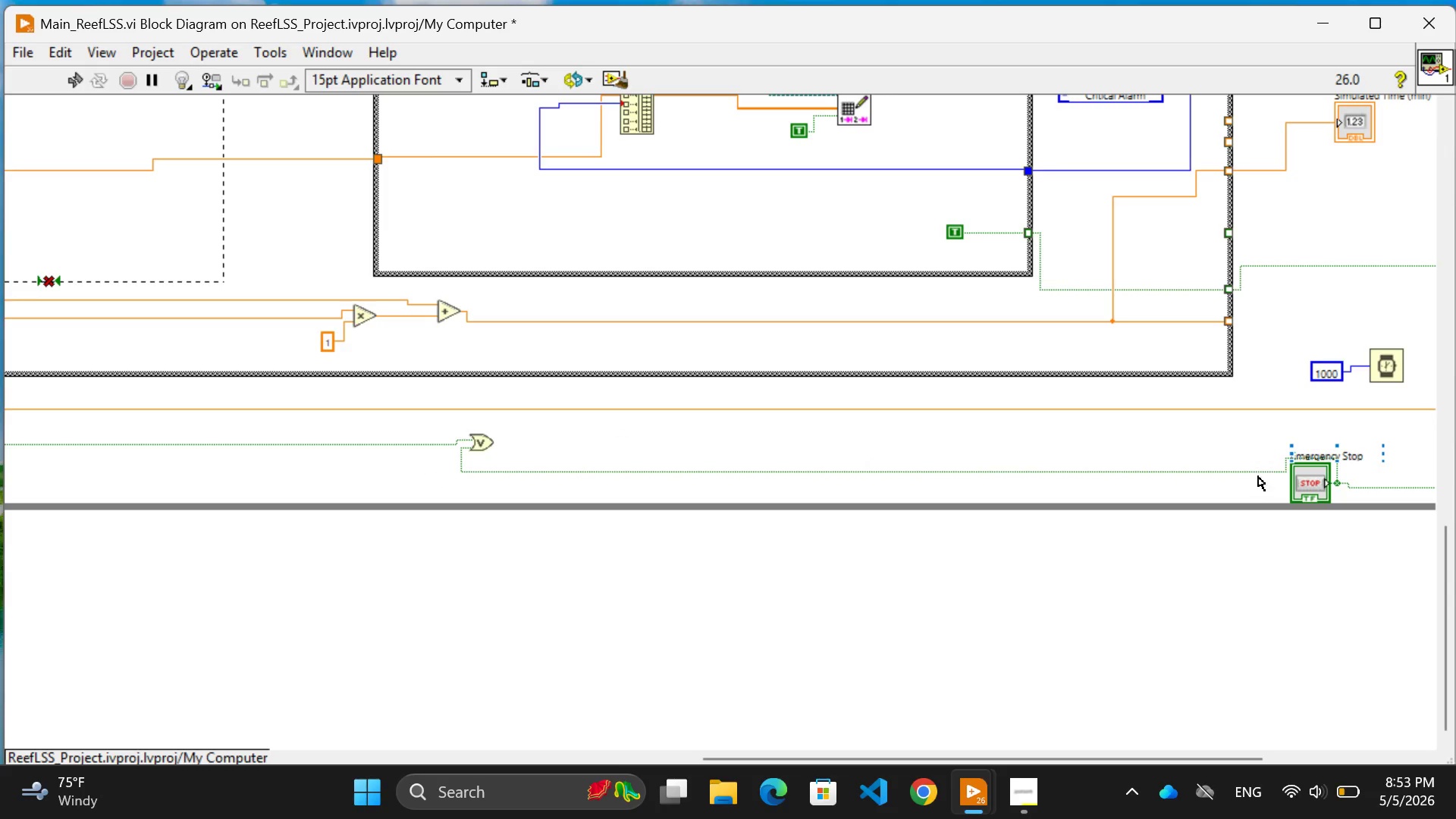 
wait(6.69)
 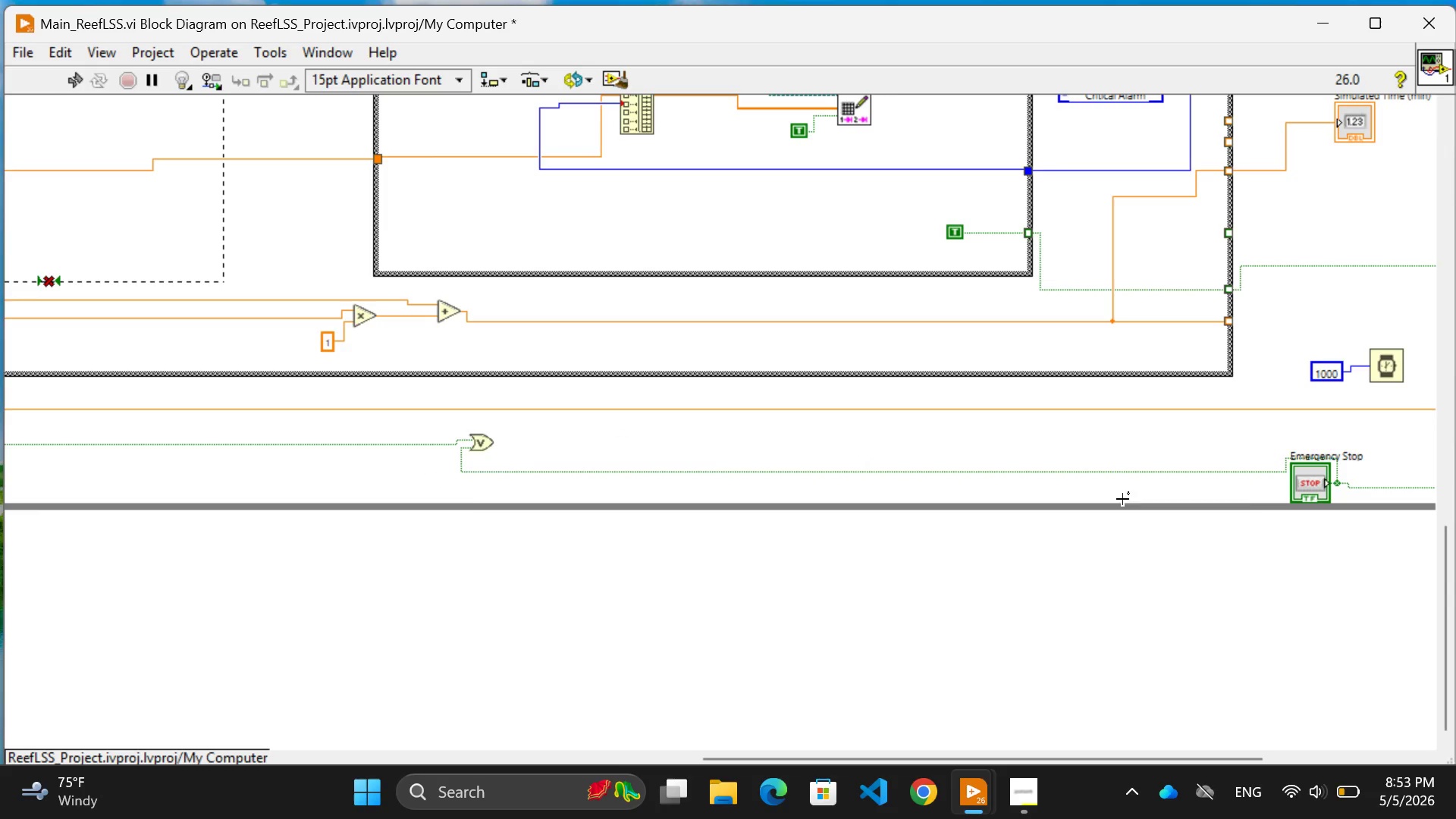 
left_click_drag(start_coordinate=[1264, 472], to_coordinate=[1256, 486])
 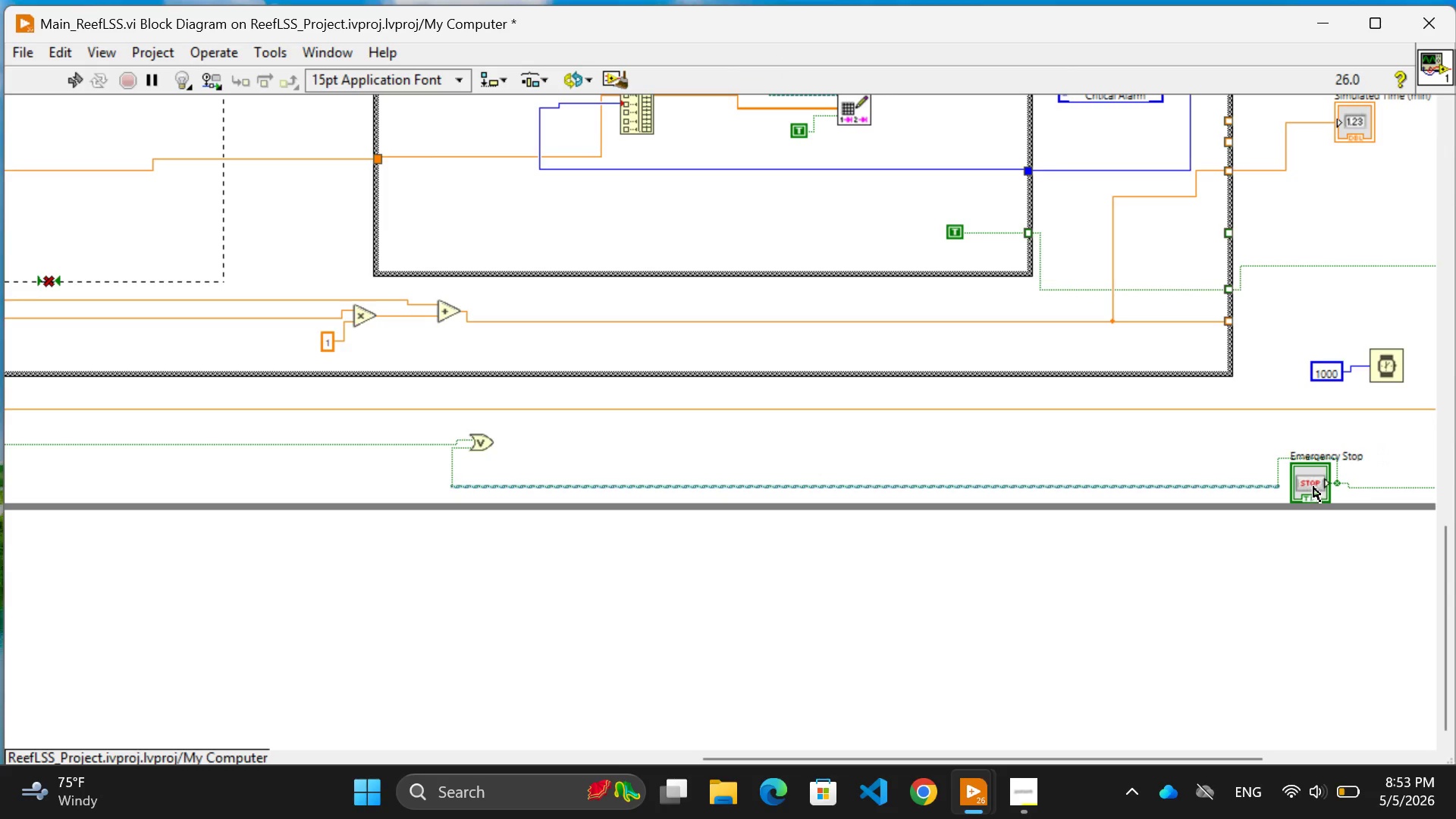 
left_click_drag(start_coordinate=[1313, 487], to_coordinate=[1313, 475])
 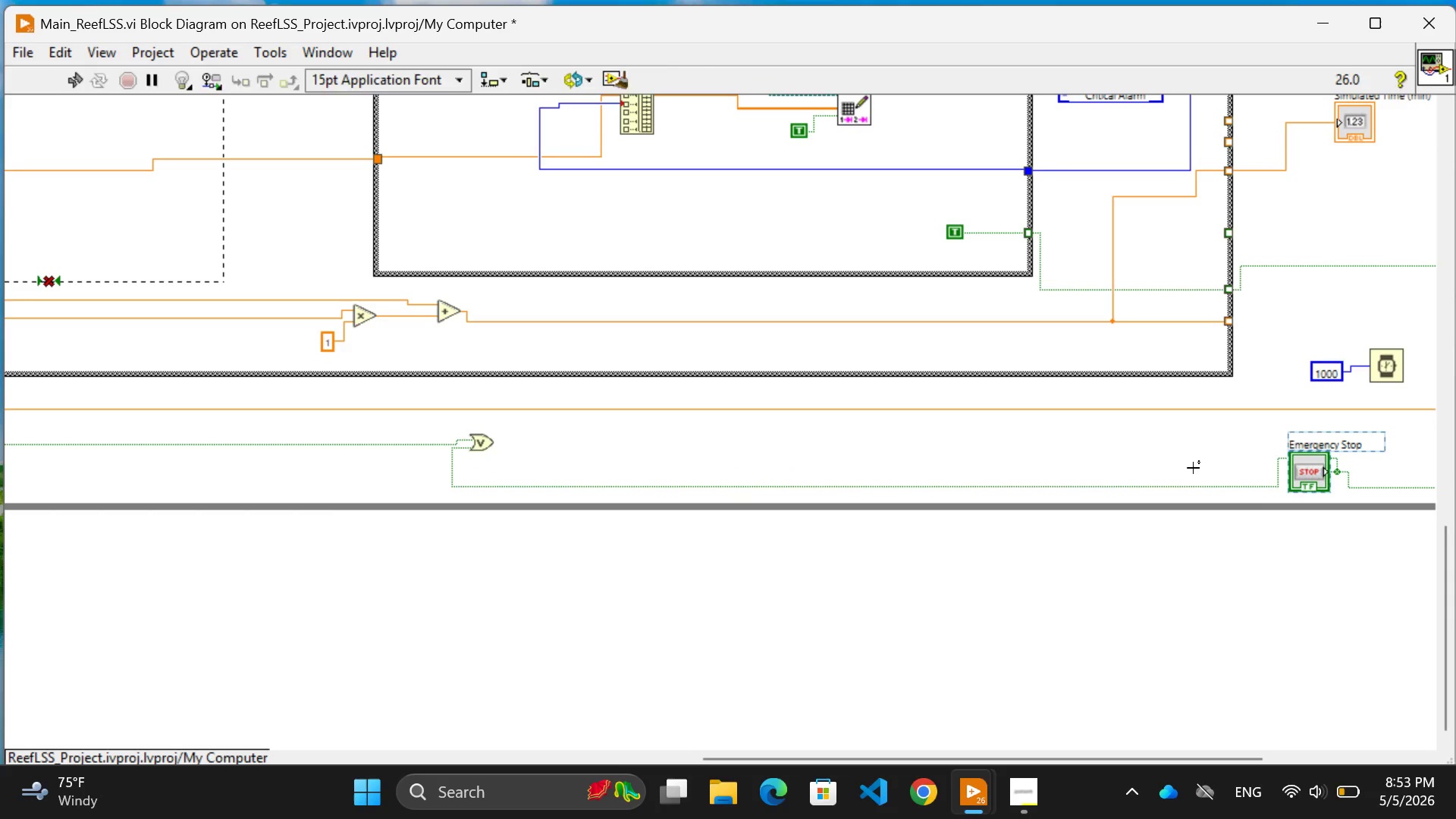 
left_click([1193, 468])
 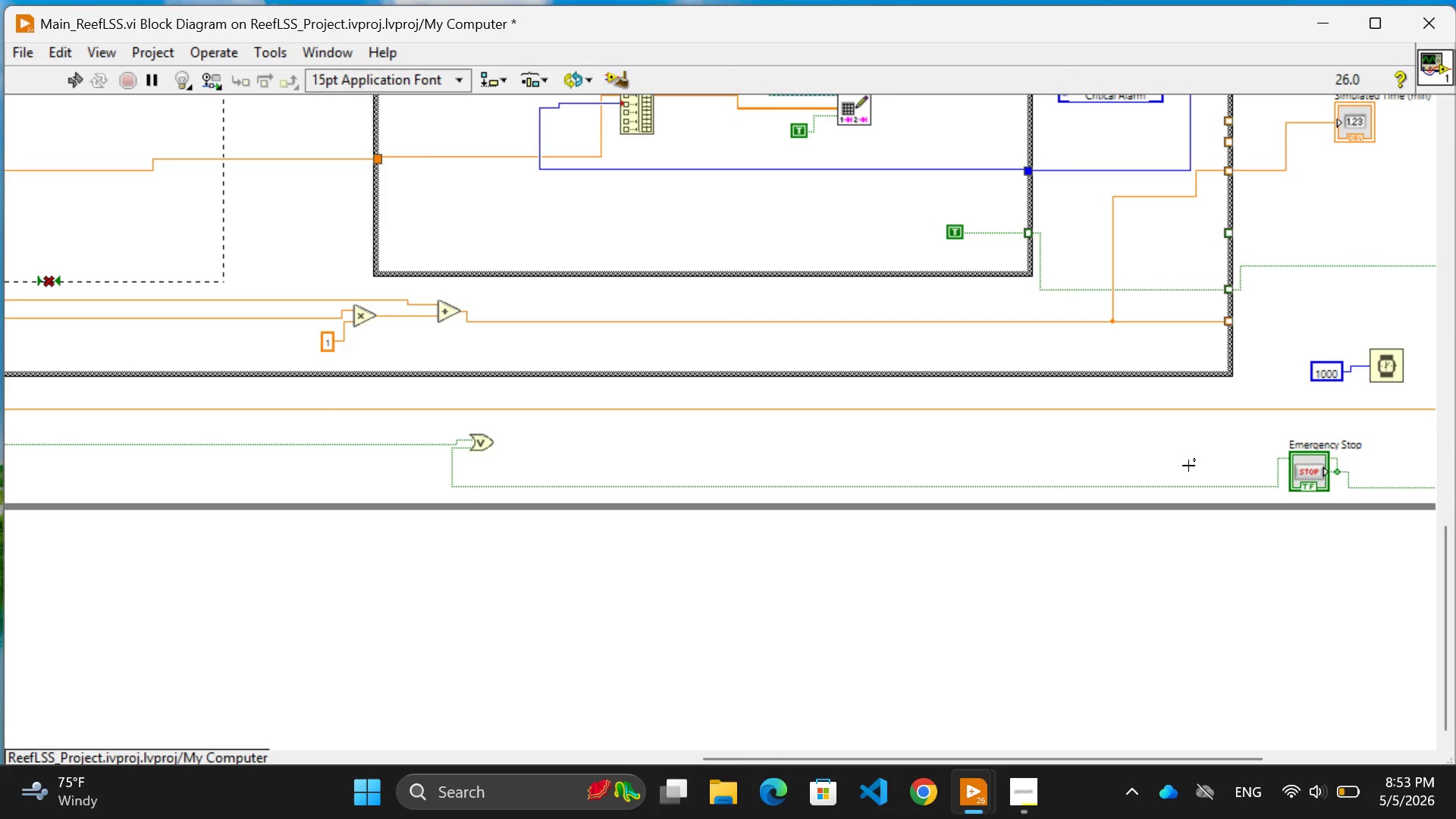 
wait(21.77)
 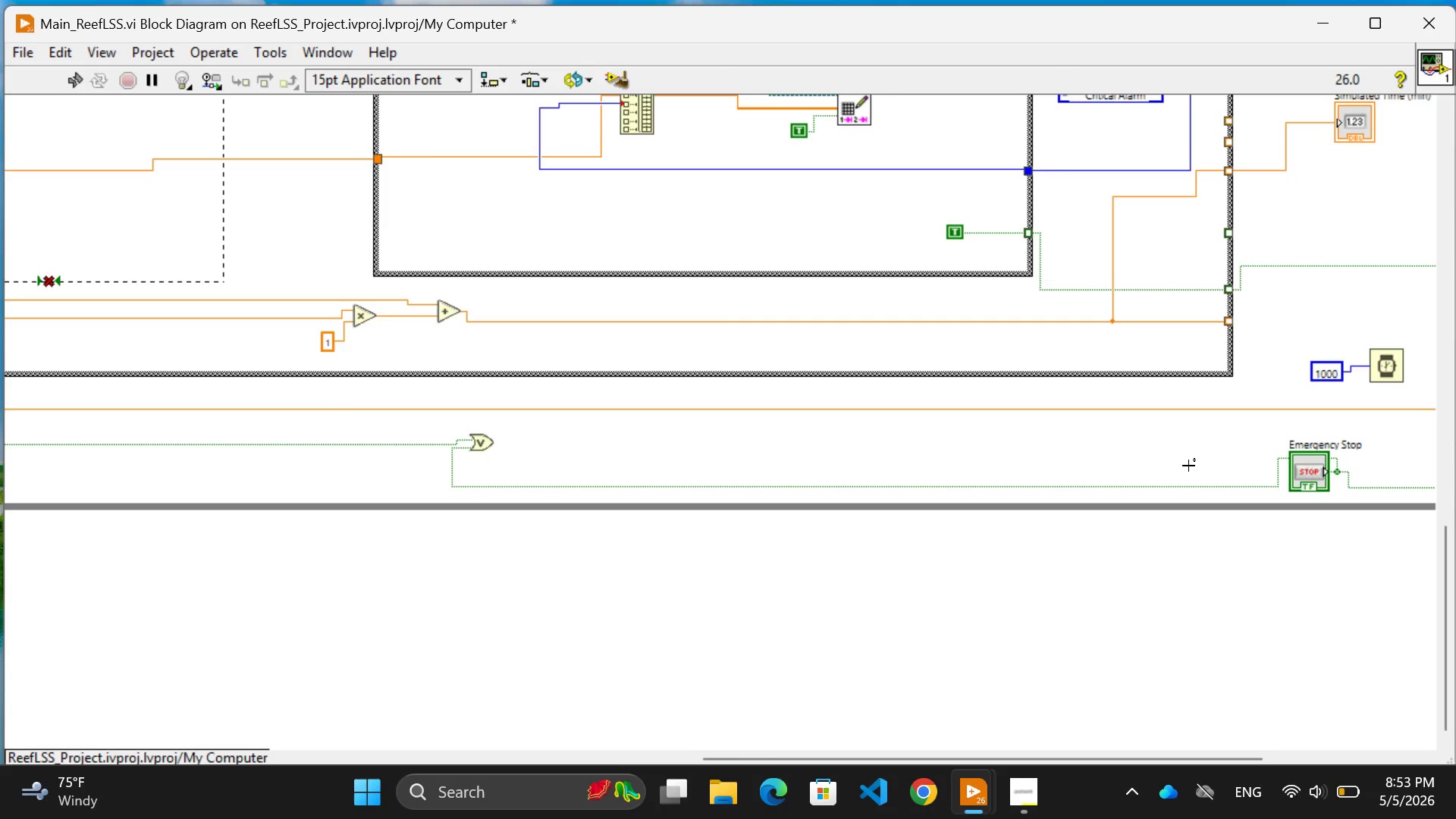 
scroll: coordinate [1187, 470], scroll_direction: down, amount: 5.0
 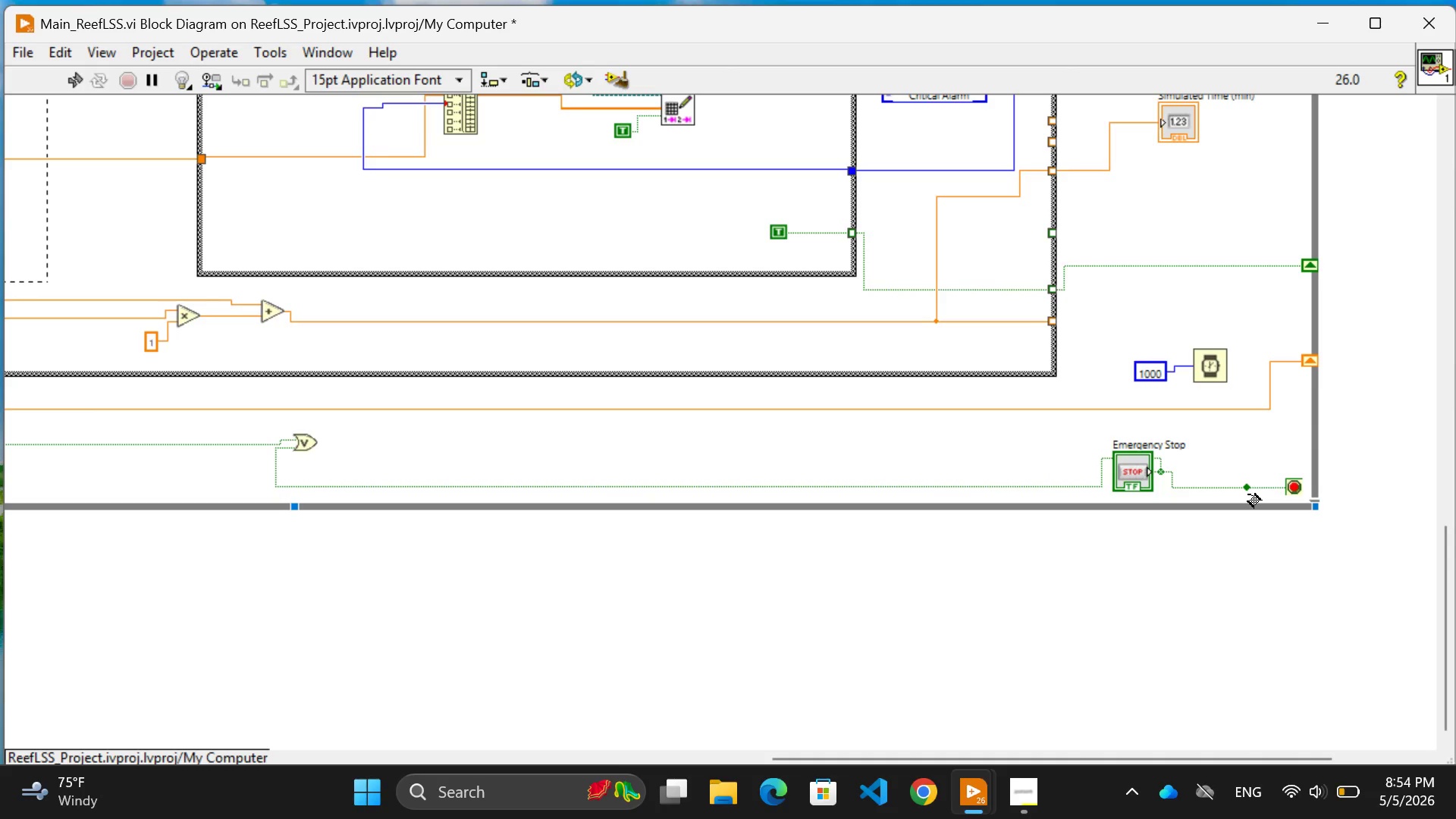 
wait(44.42)
 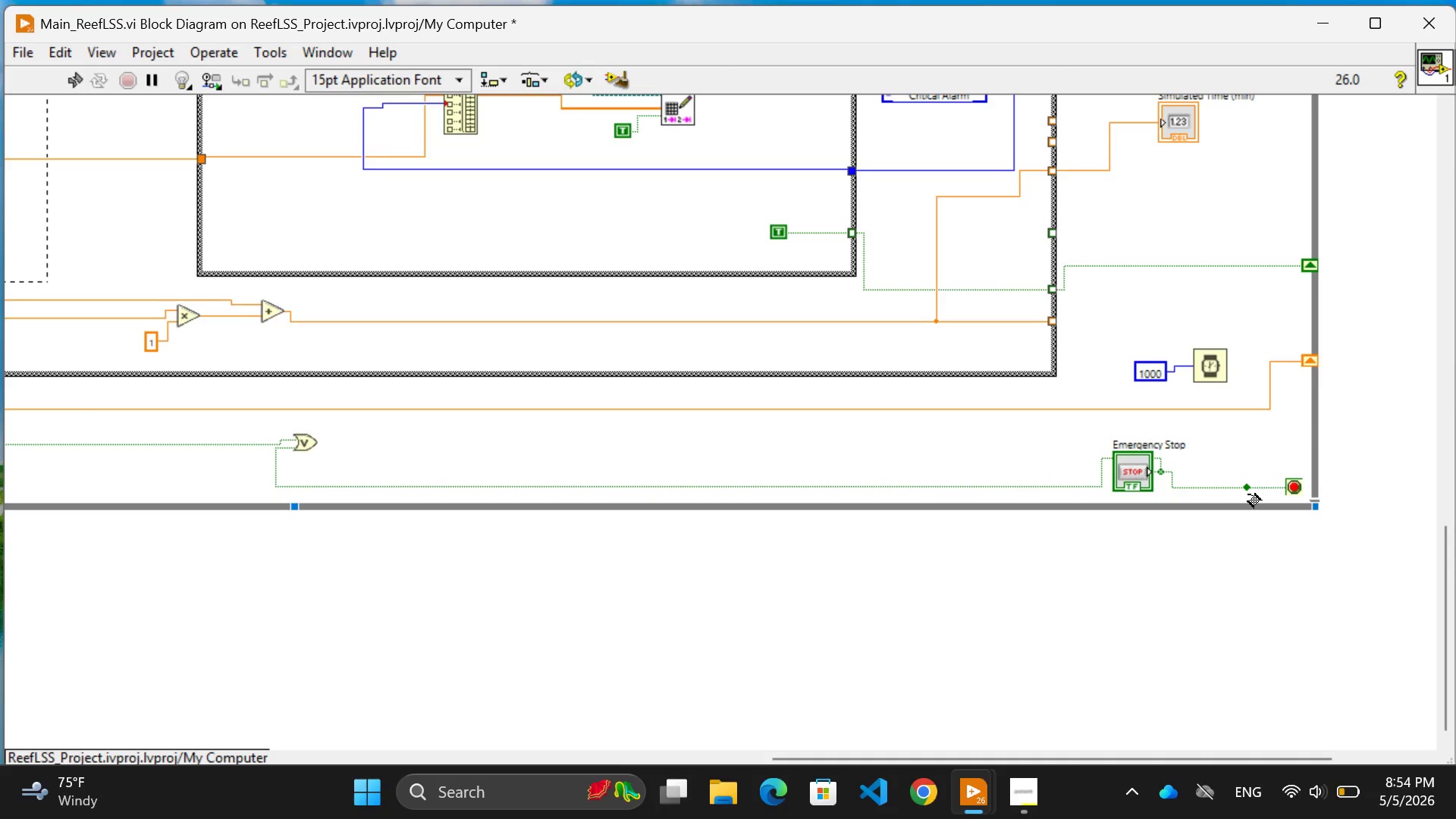 
left_click([1219, 489])
 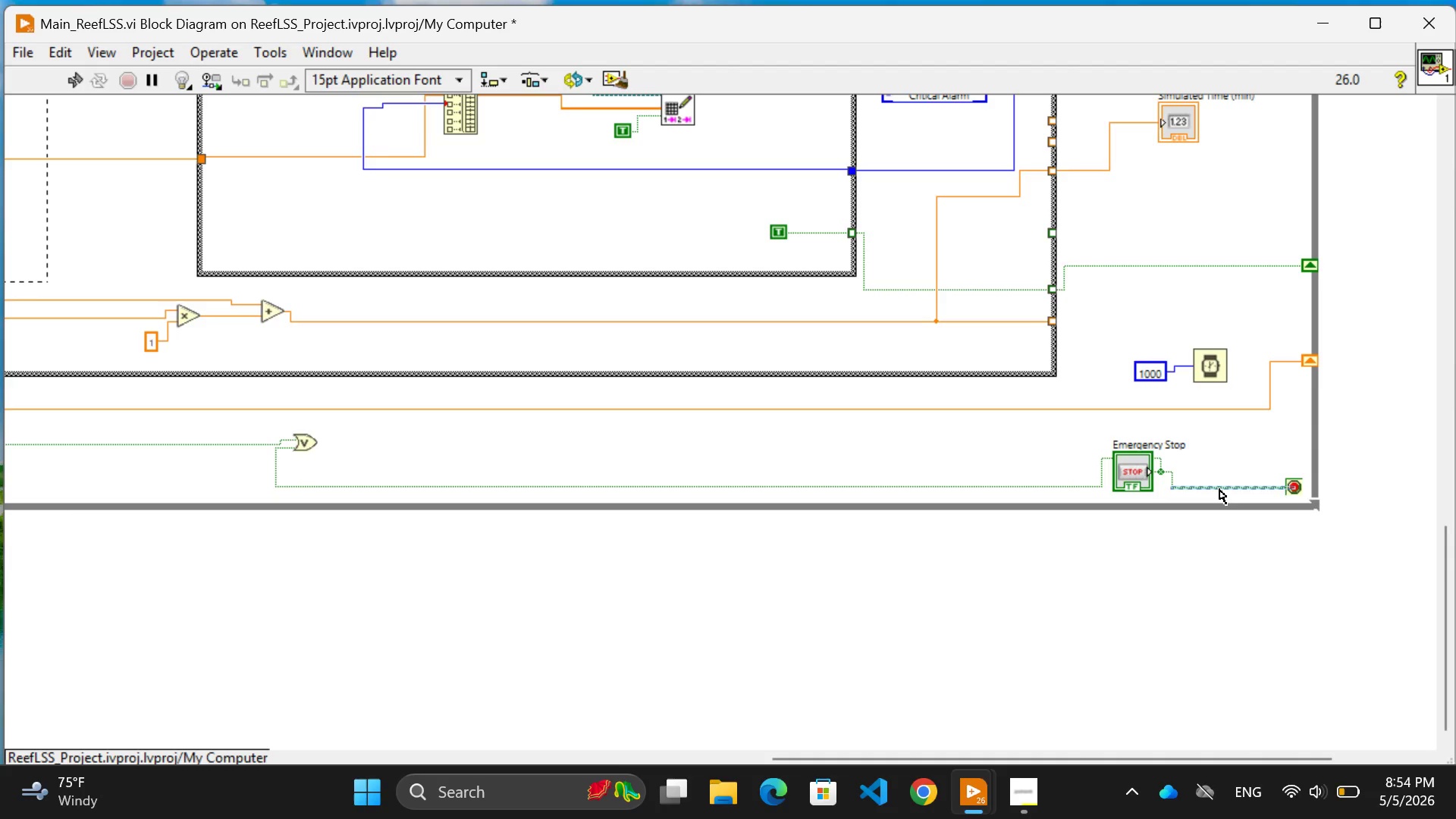 
key(Backspace)
 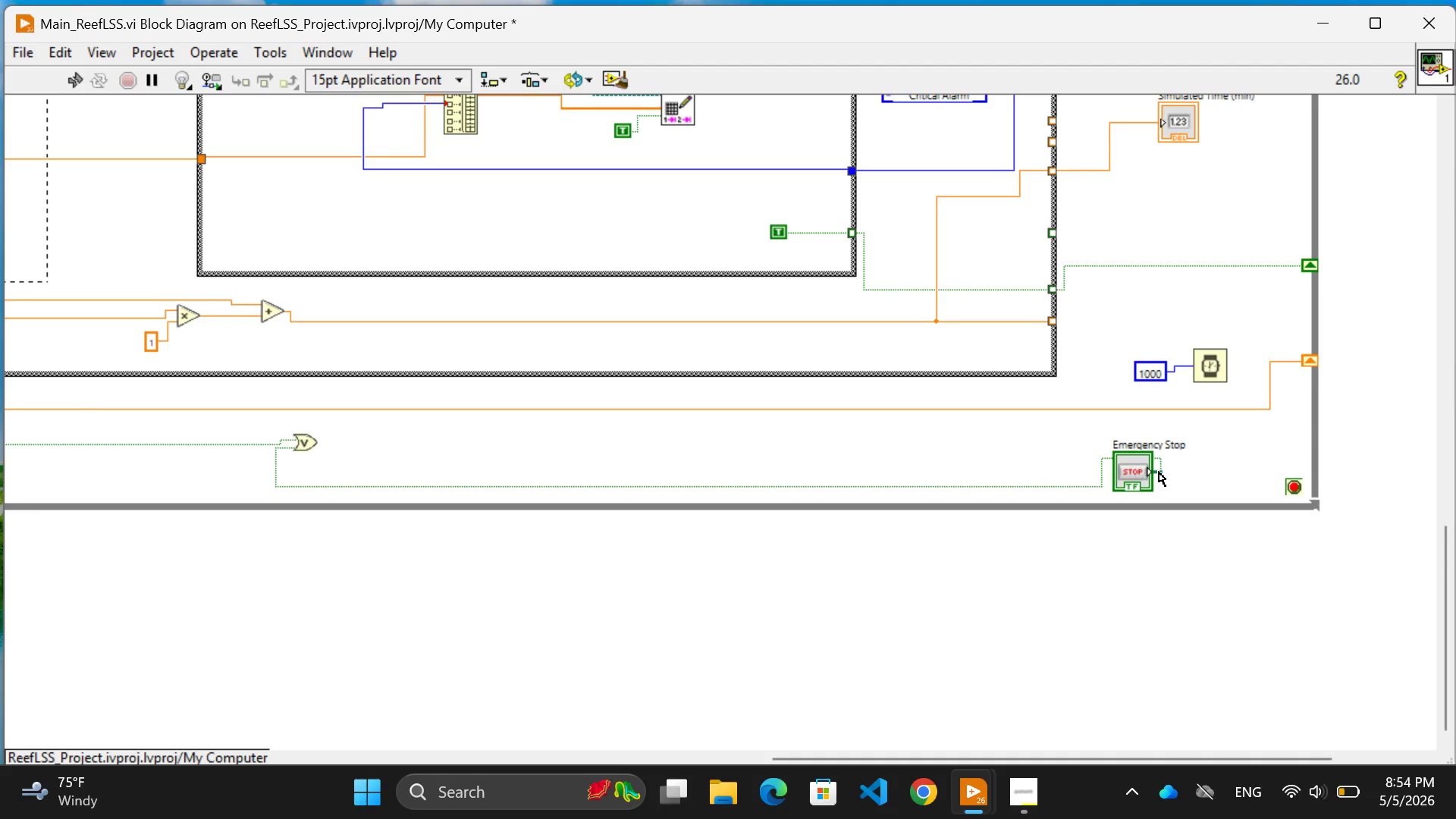 
wait(5.53)
 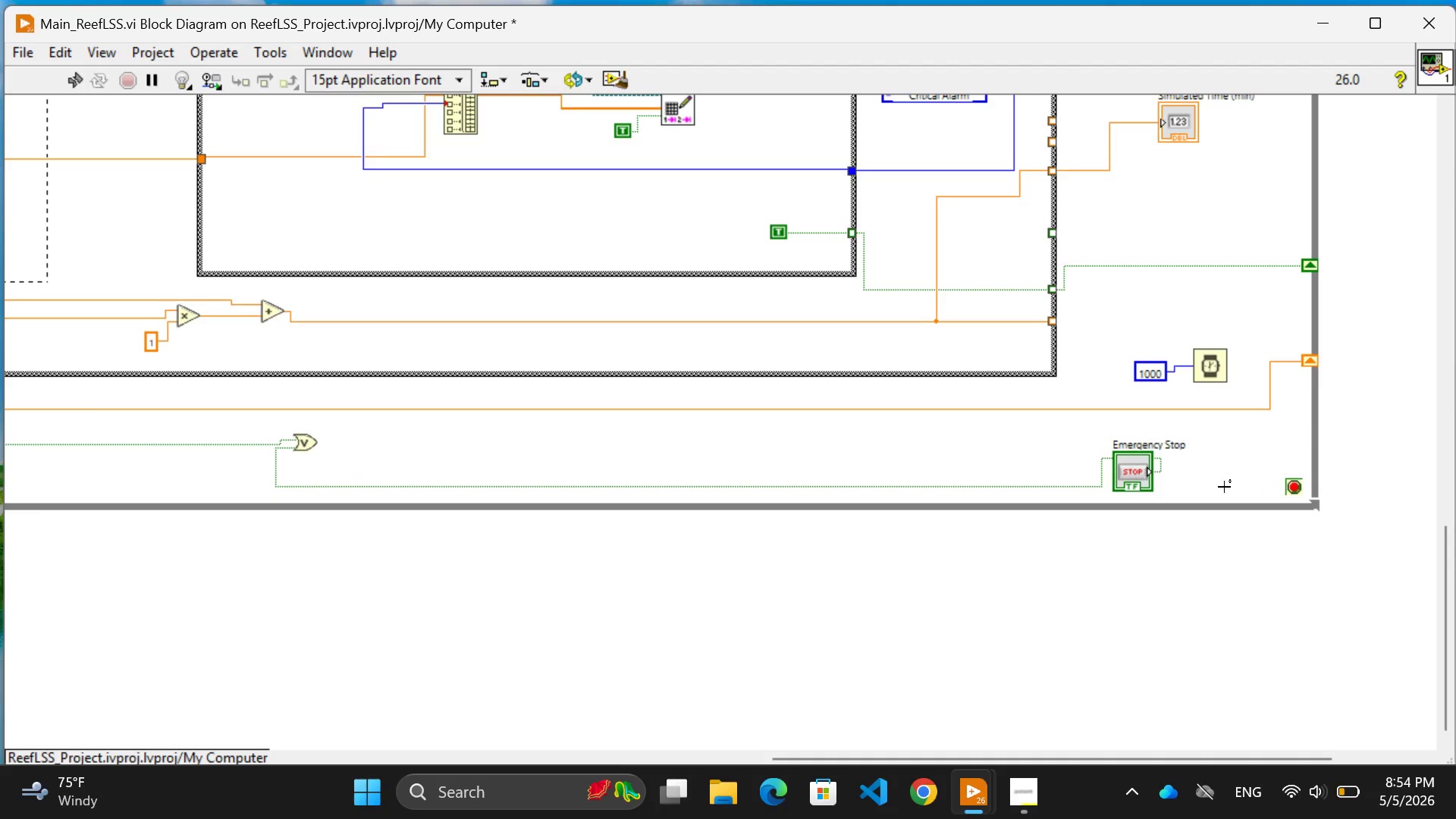 
left_click([1159, 472])
 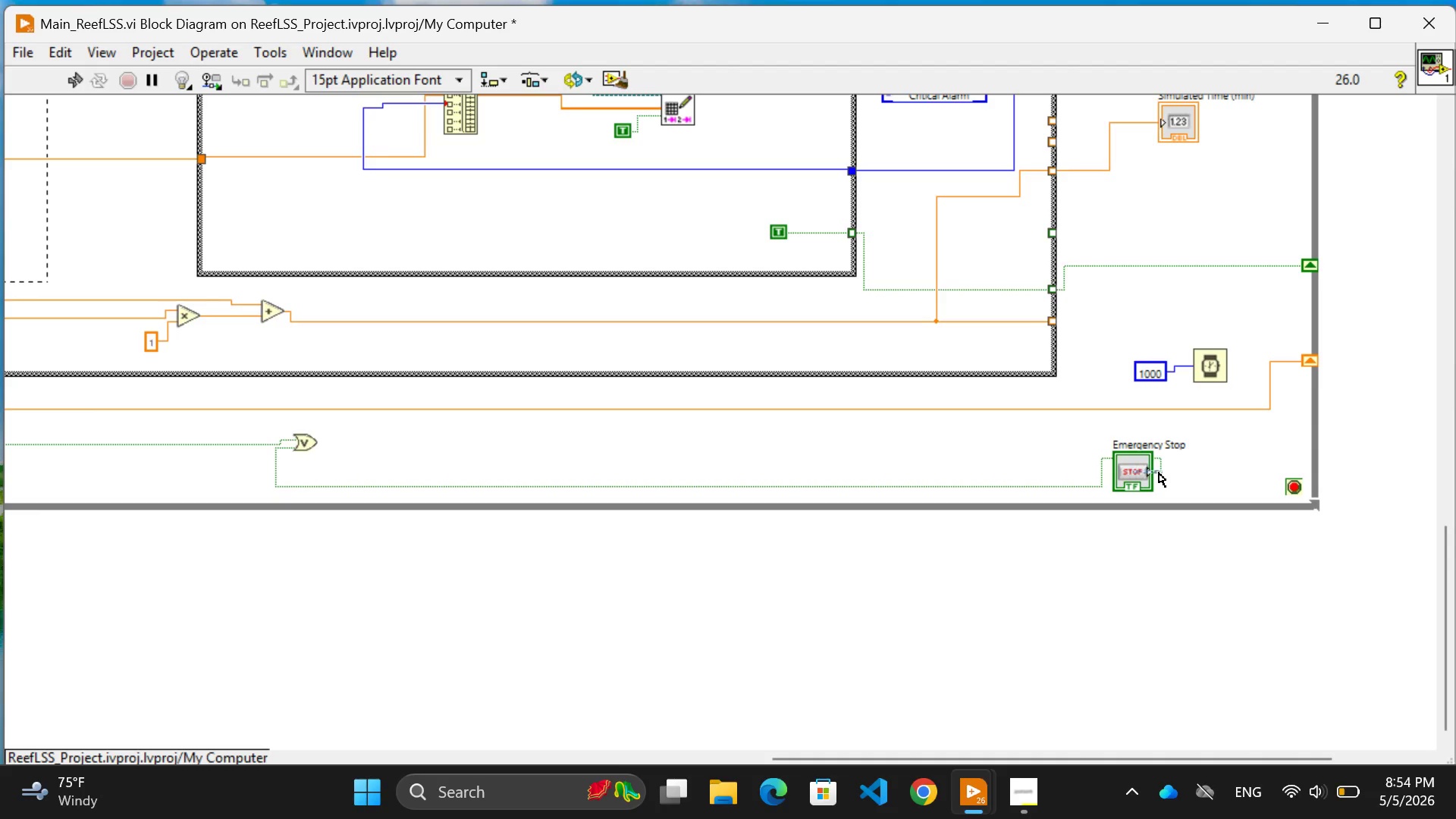 
key(Backspace)
 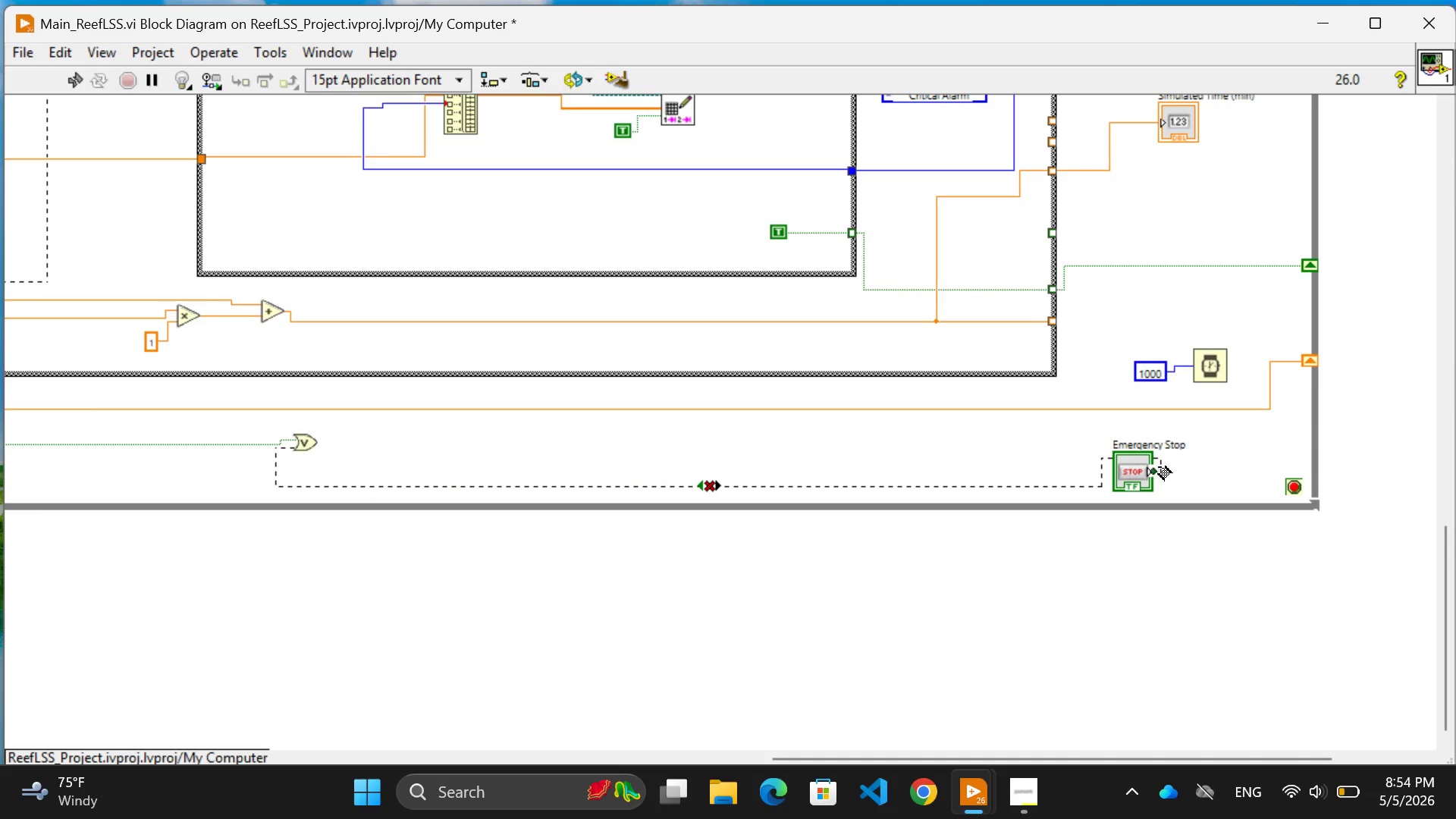 
left_click([1159, 466])
 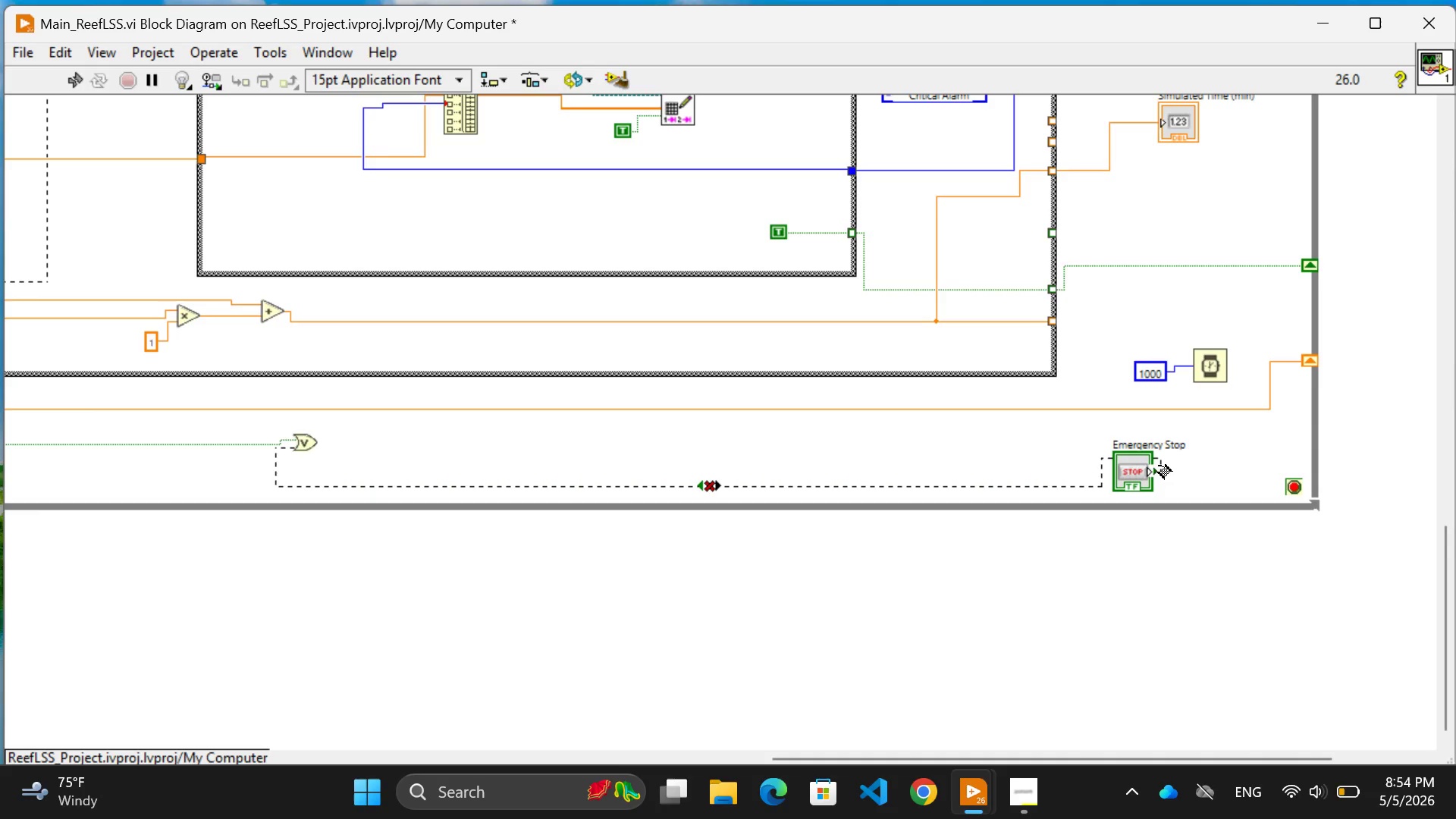 
key(Backspace)
 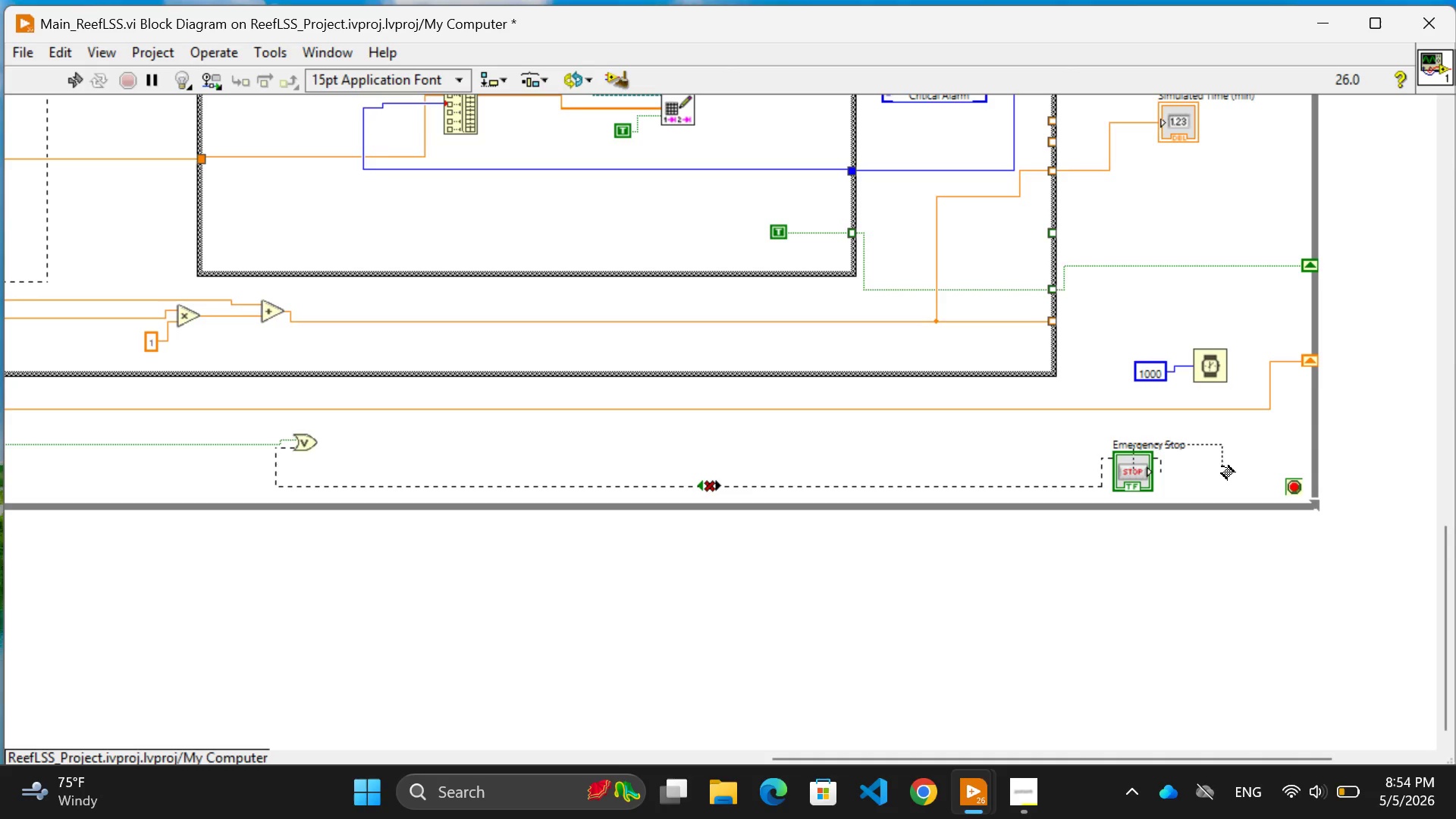 
double_click([1222, 466])
 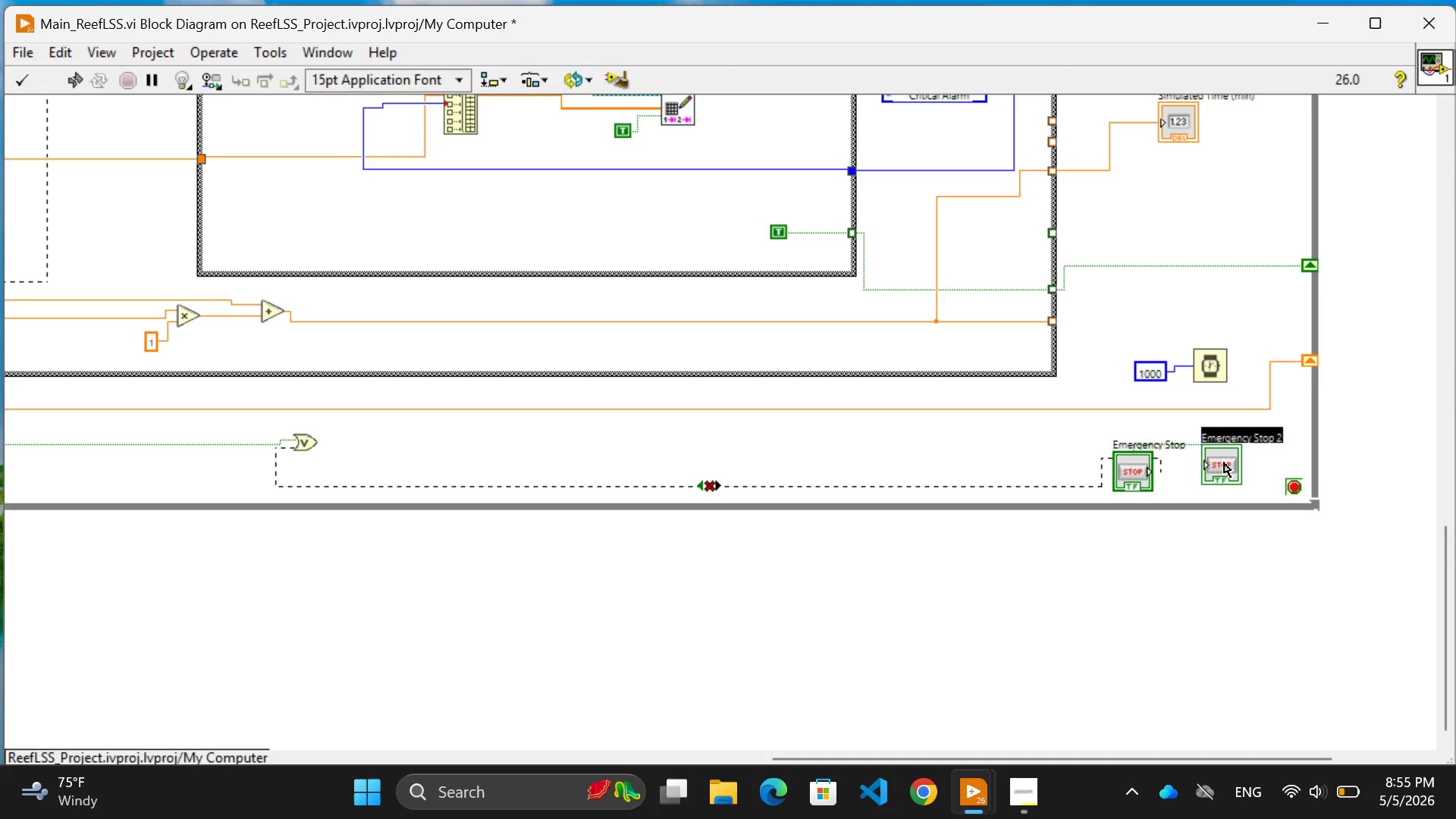 
key(Control+Z)
 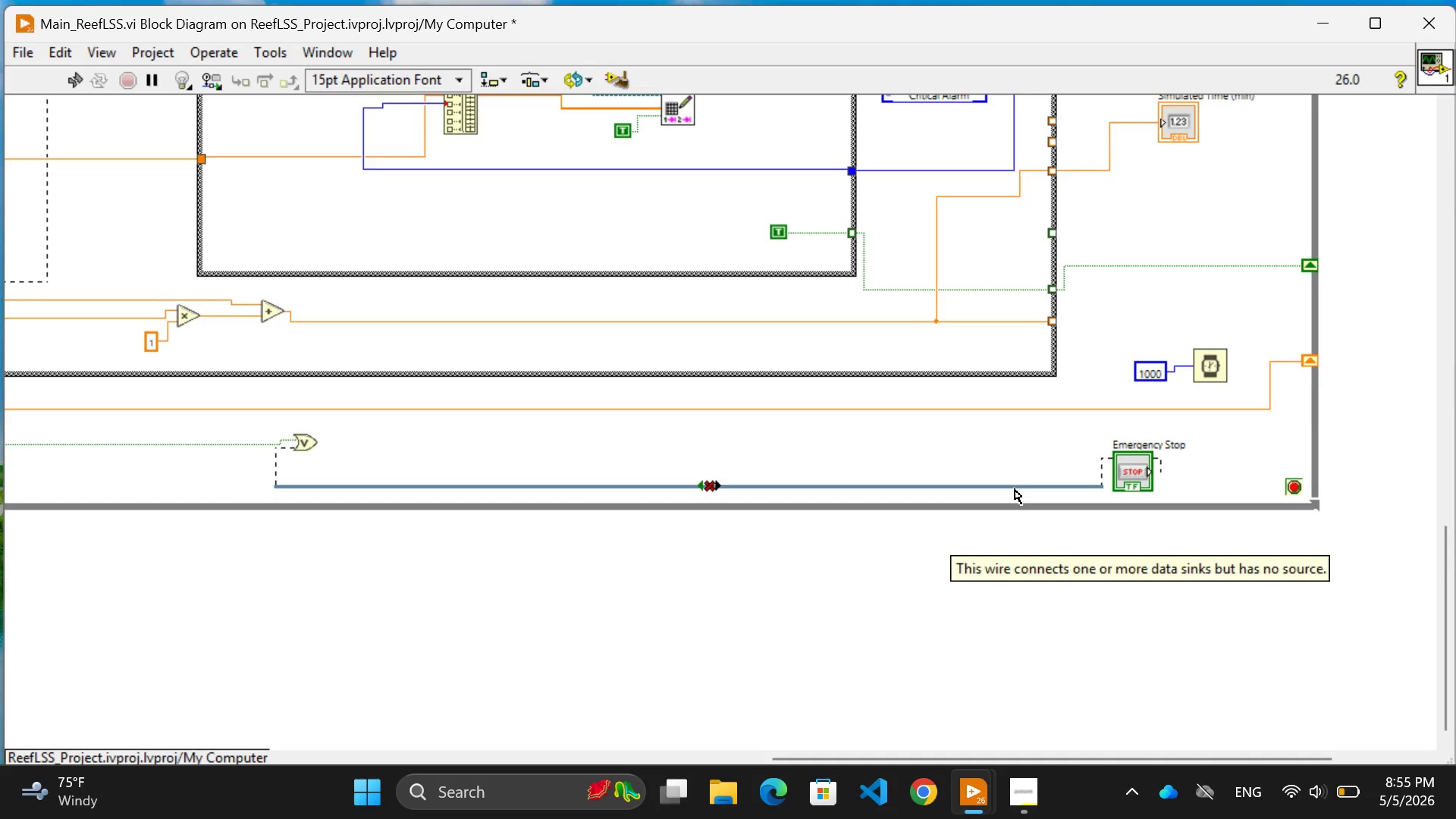 
left_click([1015, 489])
 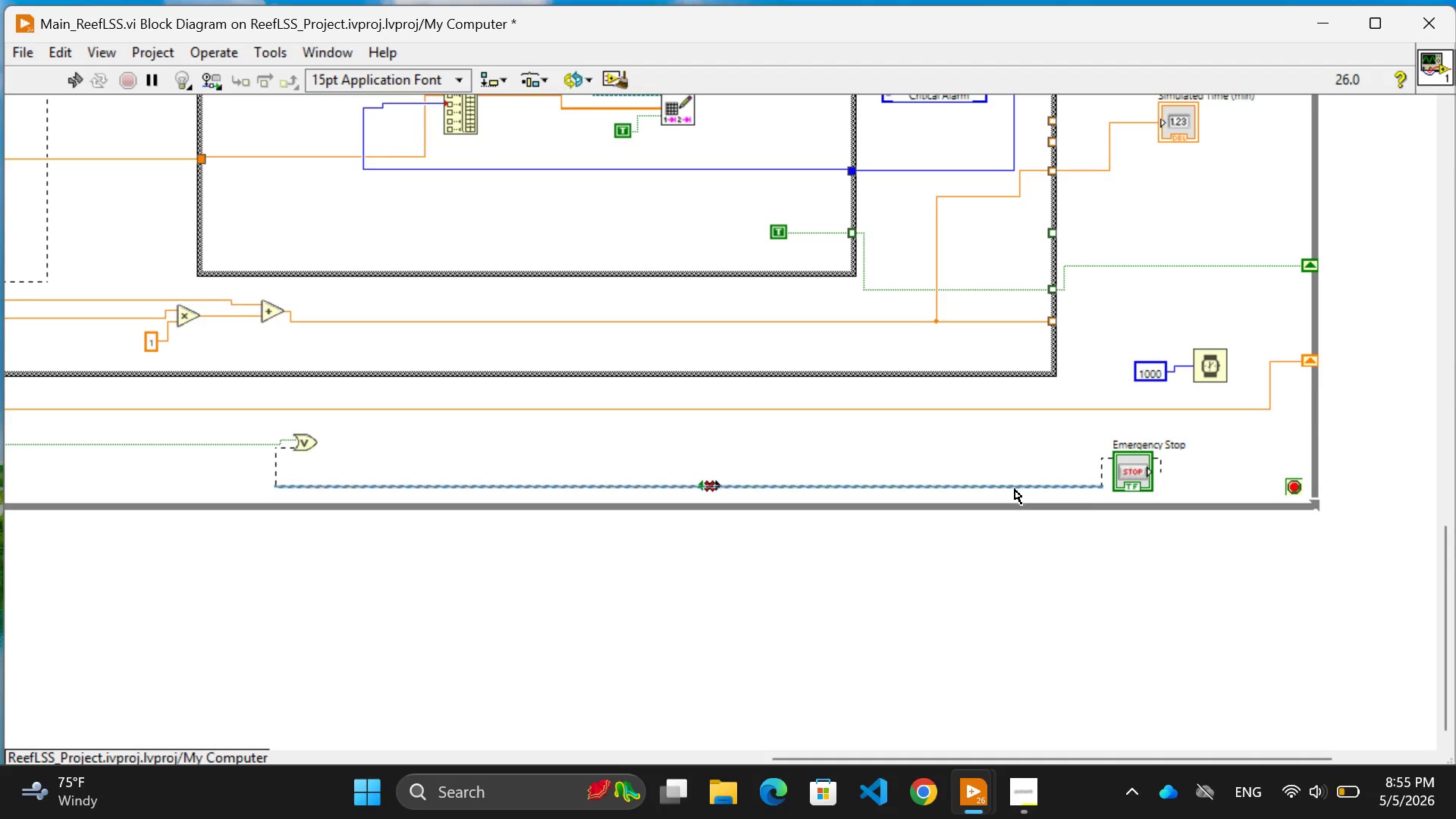 
key(Backspace)
 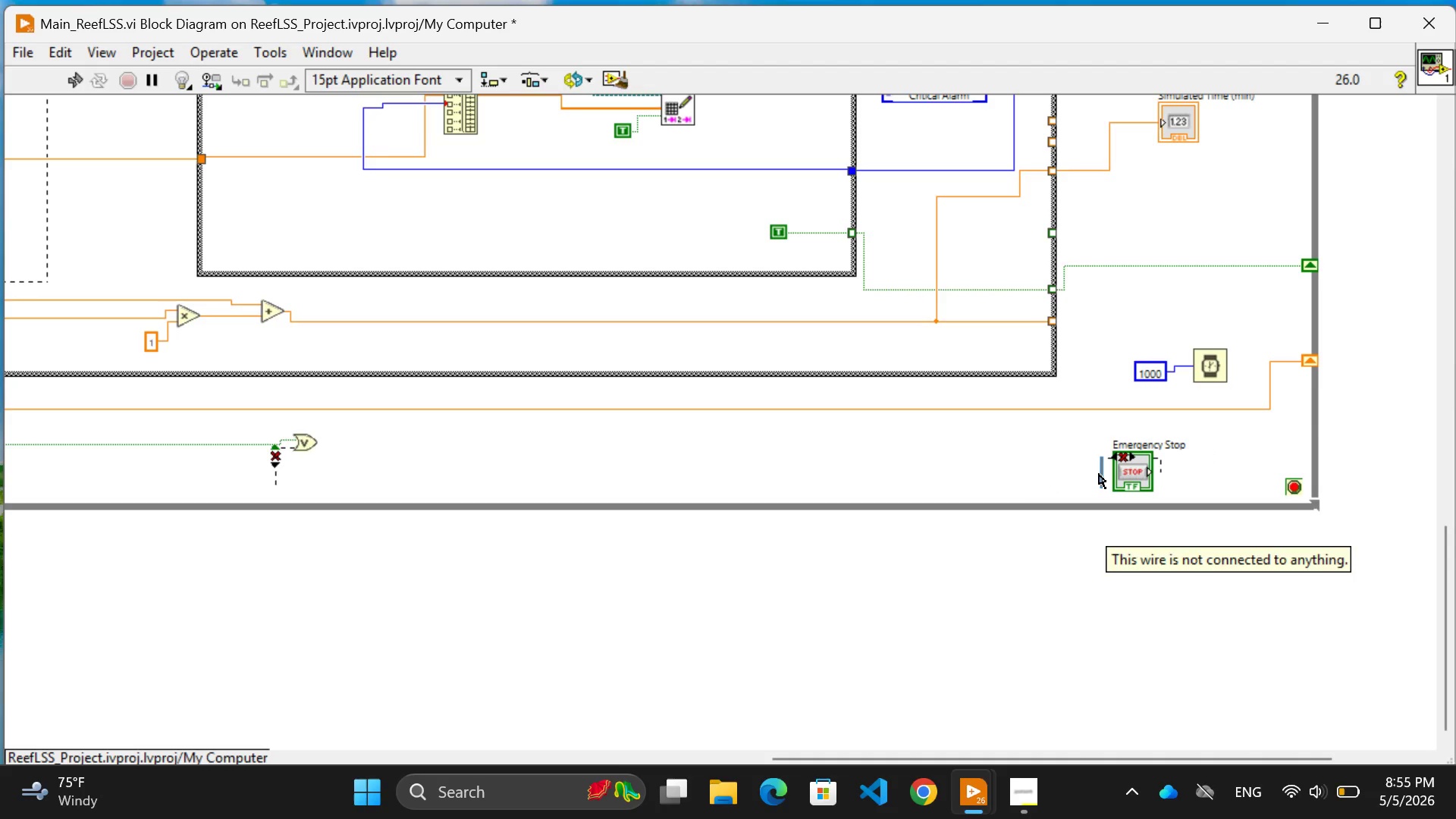 
left_click([1099, 474])
 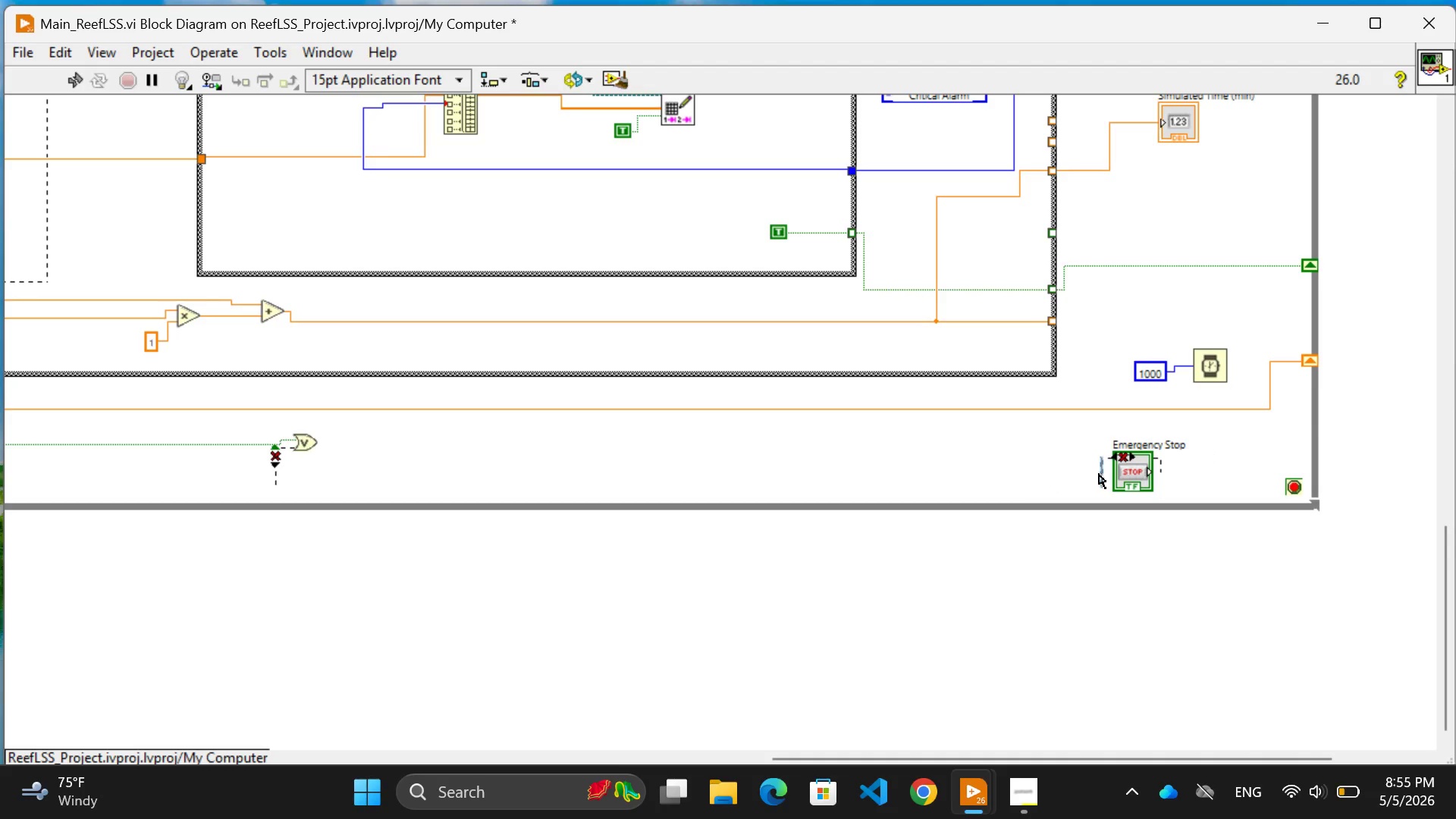 
key(Backspace)
 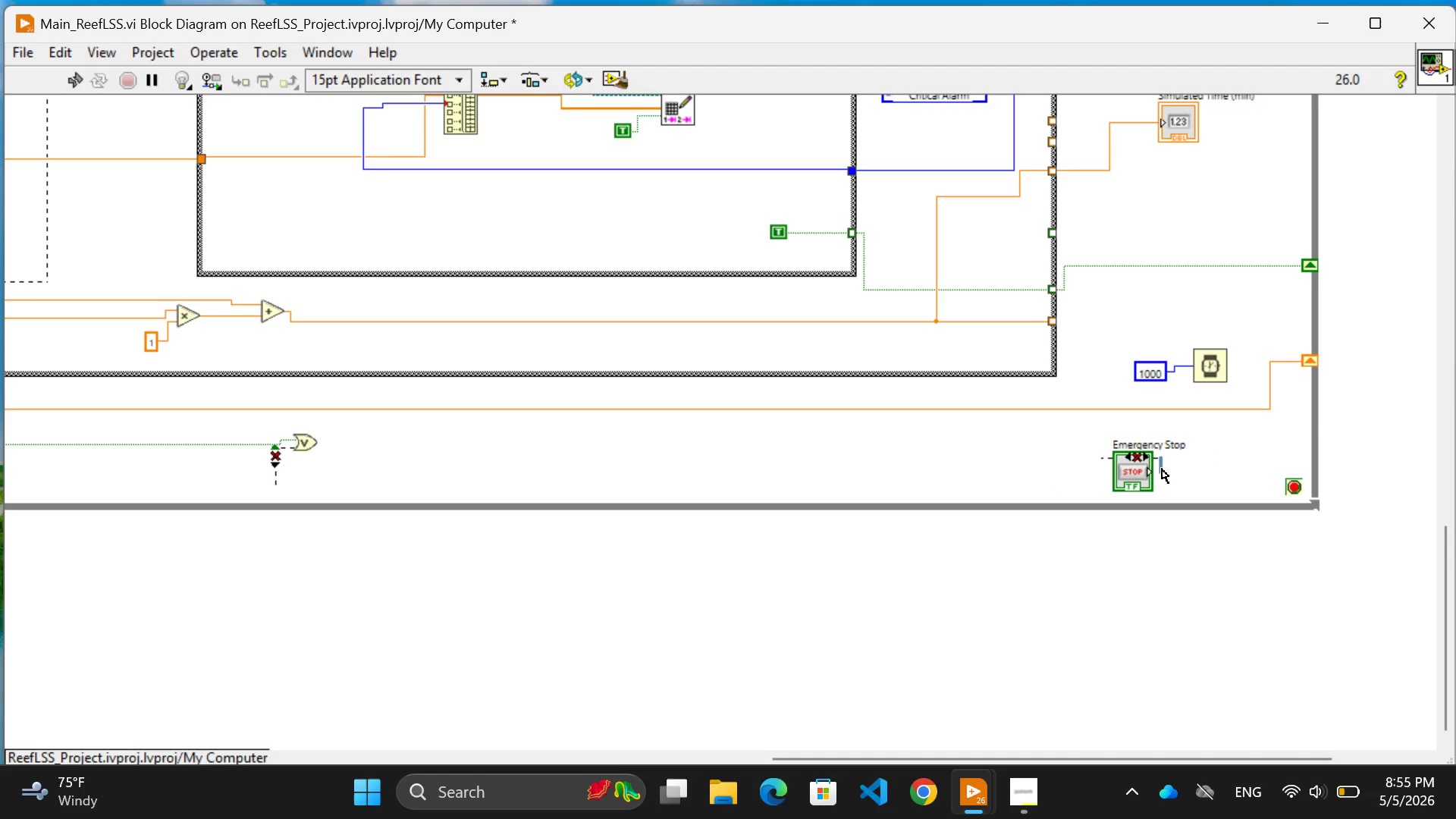 
left_click([1162, 469])
 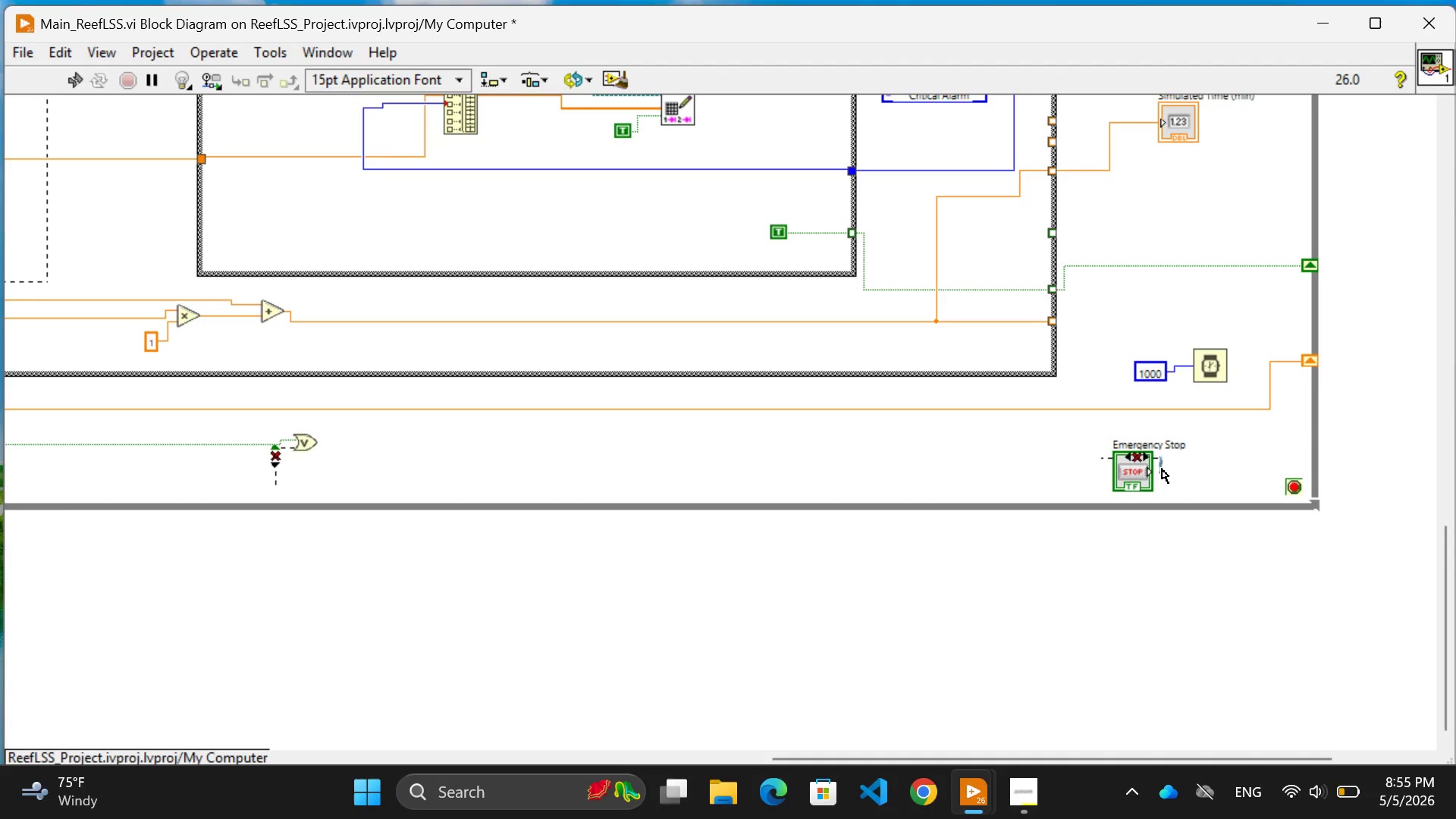 
key(Backspace)
 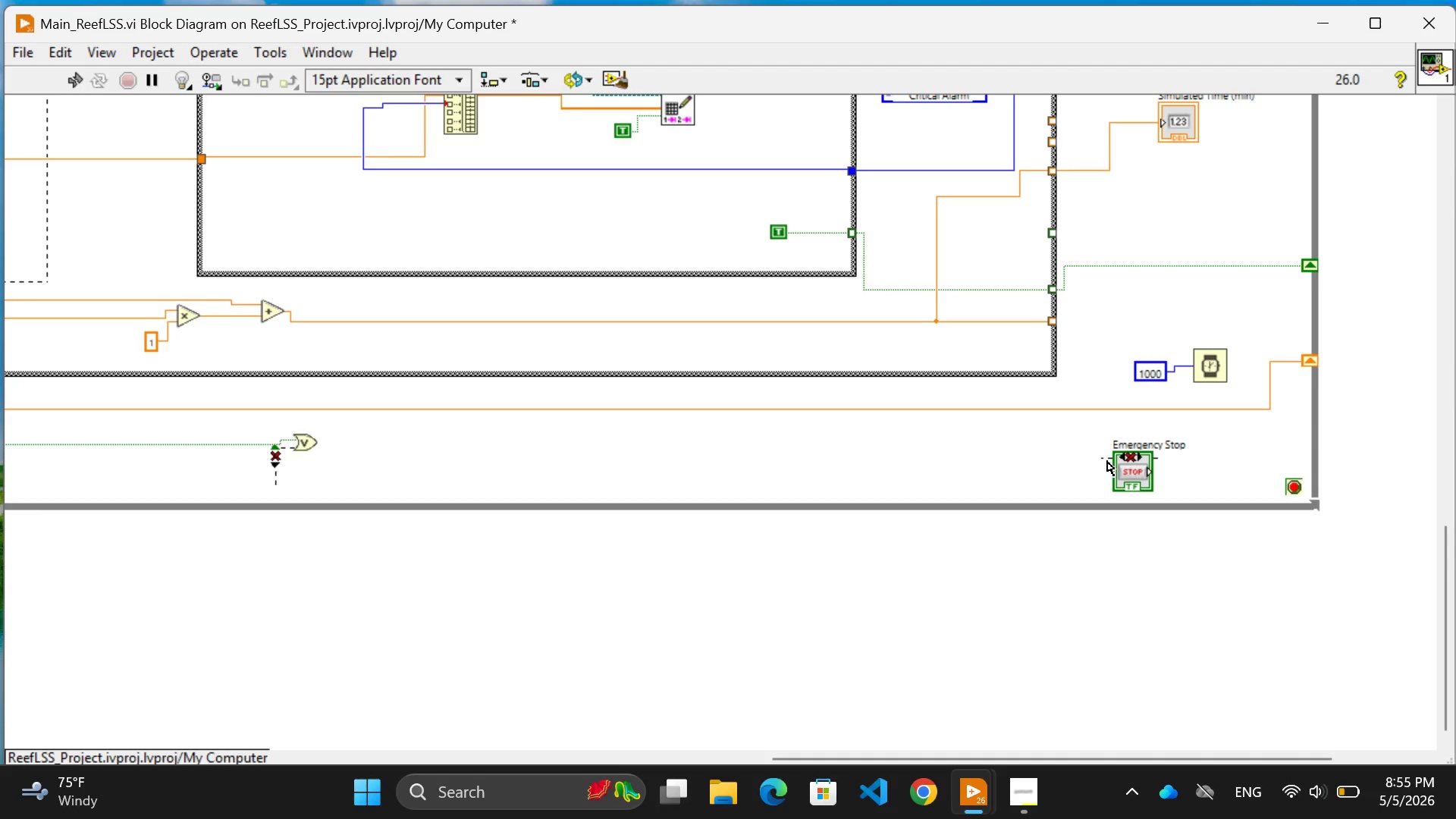 
left_click([1107, 461])
 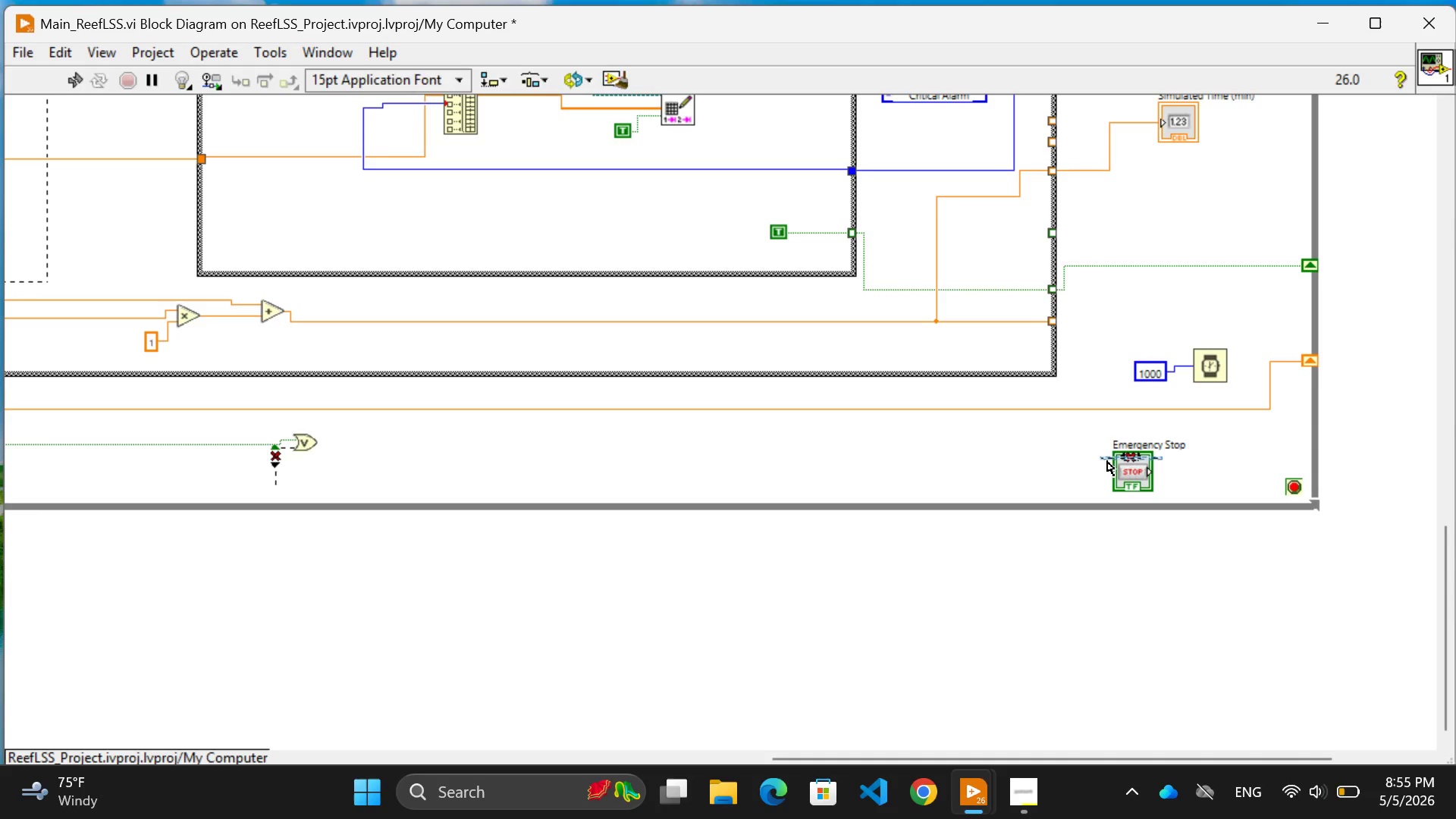 
key(Backspace)
 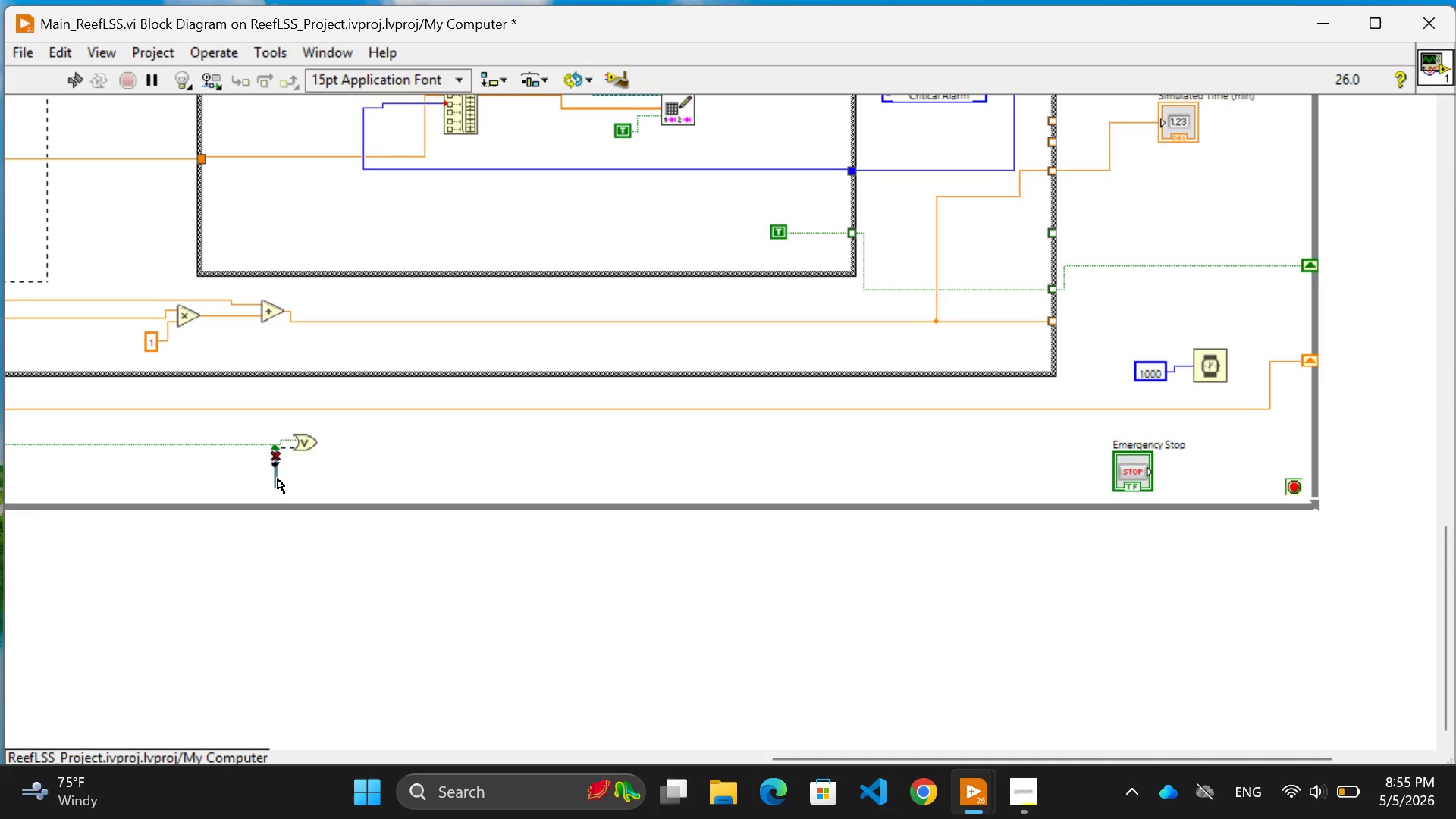 
left_click([278, 479])
 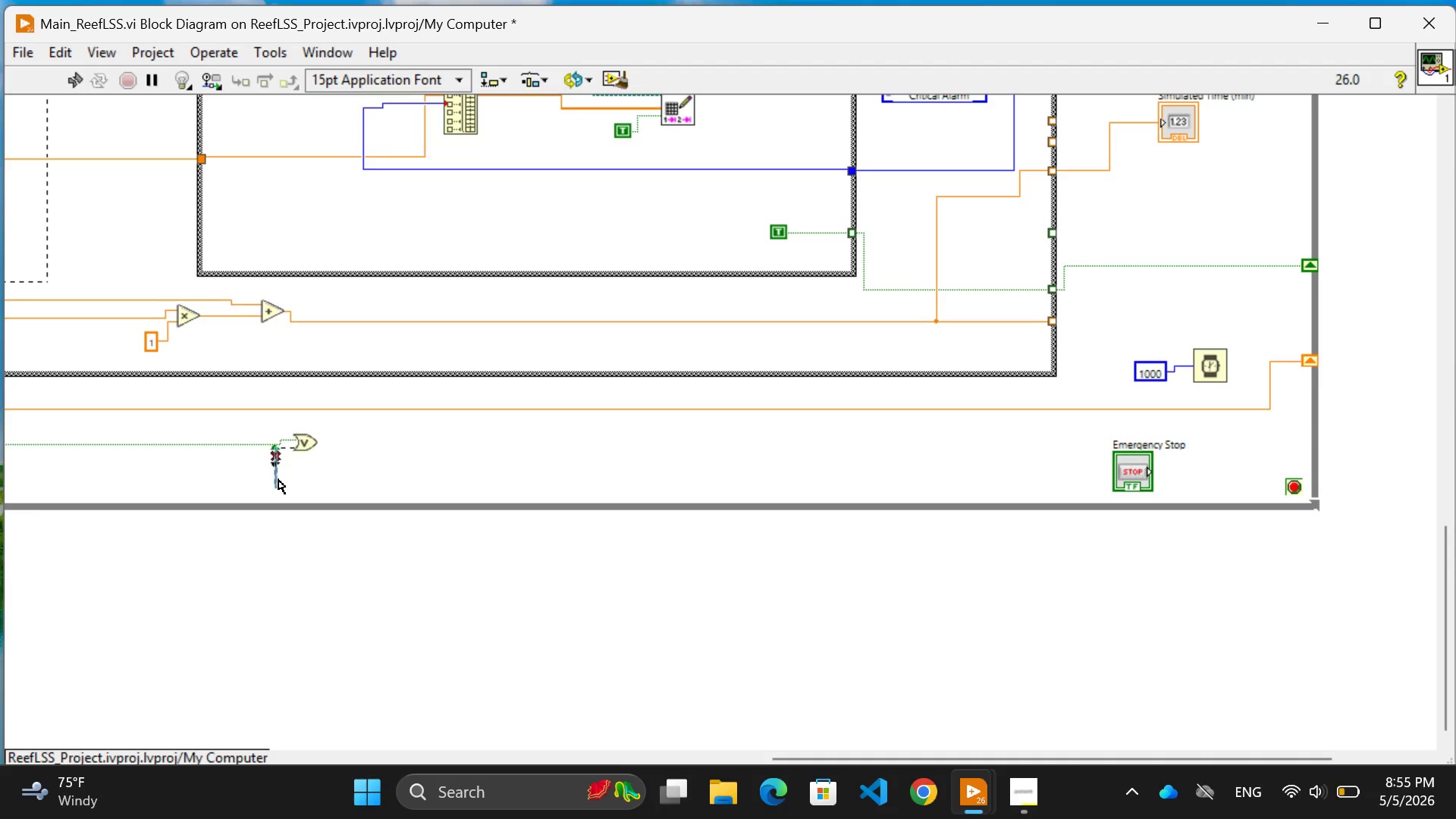 
key(Backspace)
 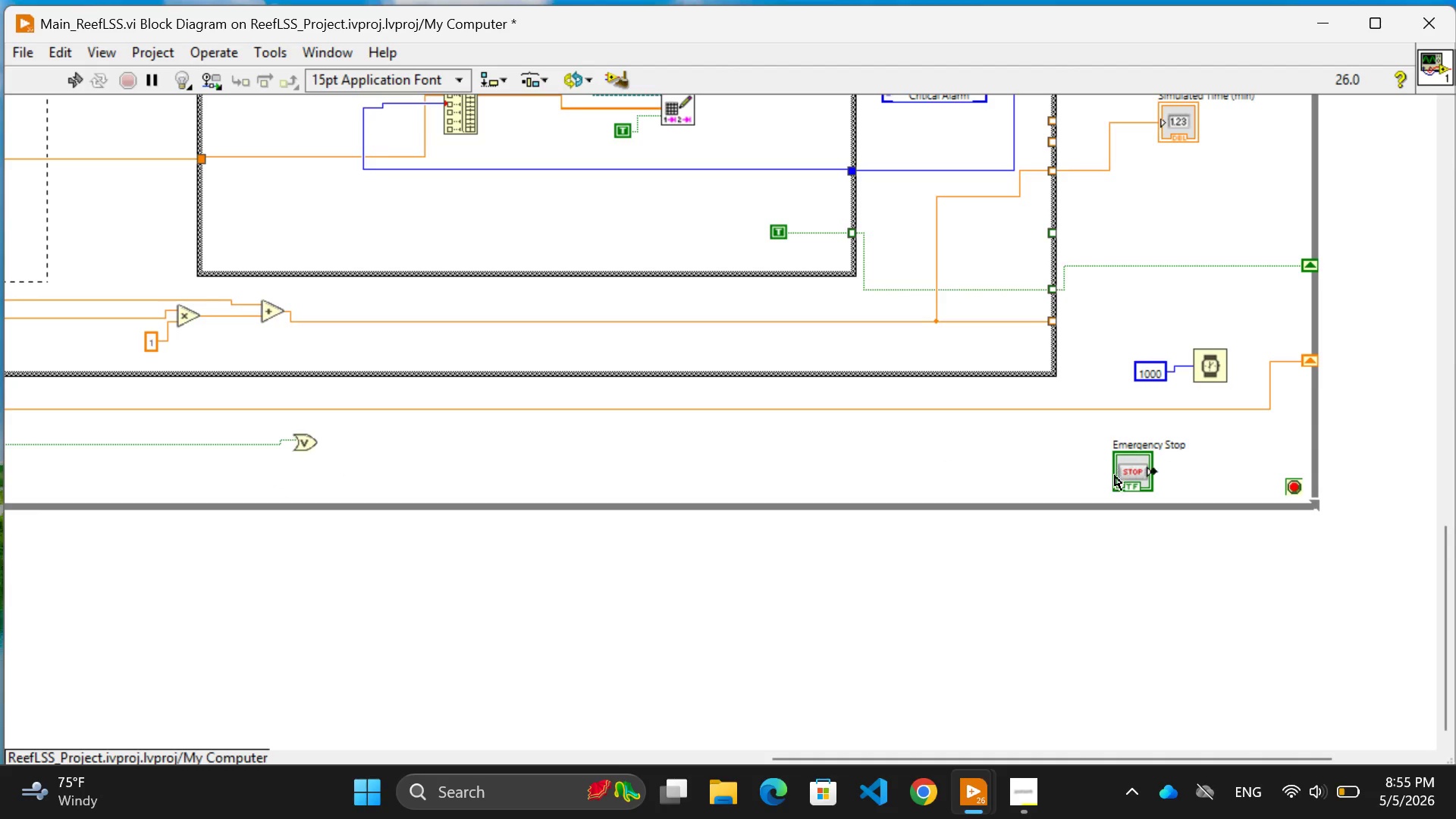 
left_click_drag(start_coordinate=[1127, 475], to_coordinate=[687, 477])
 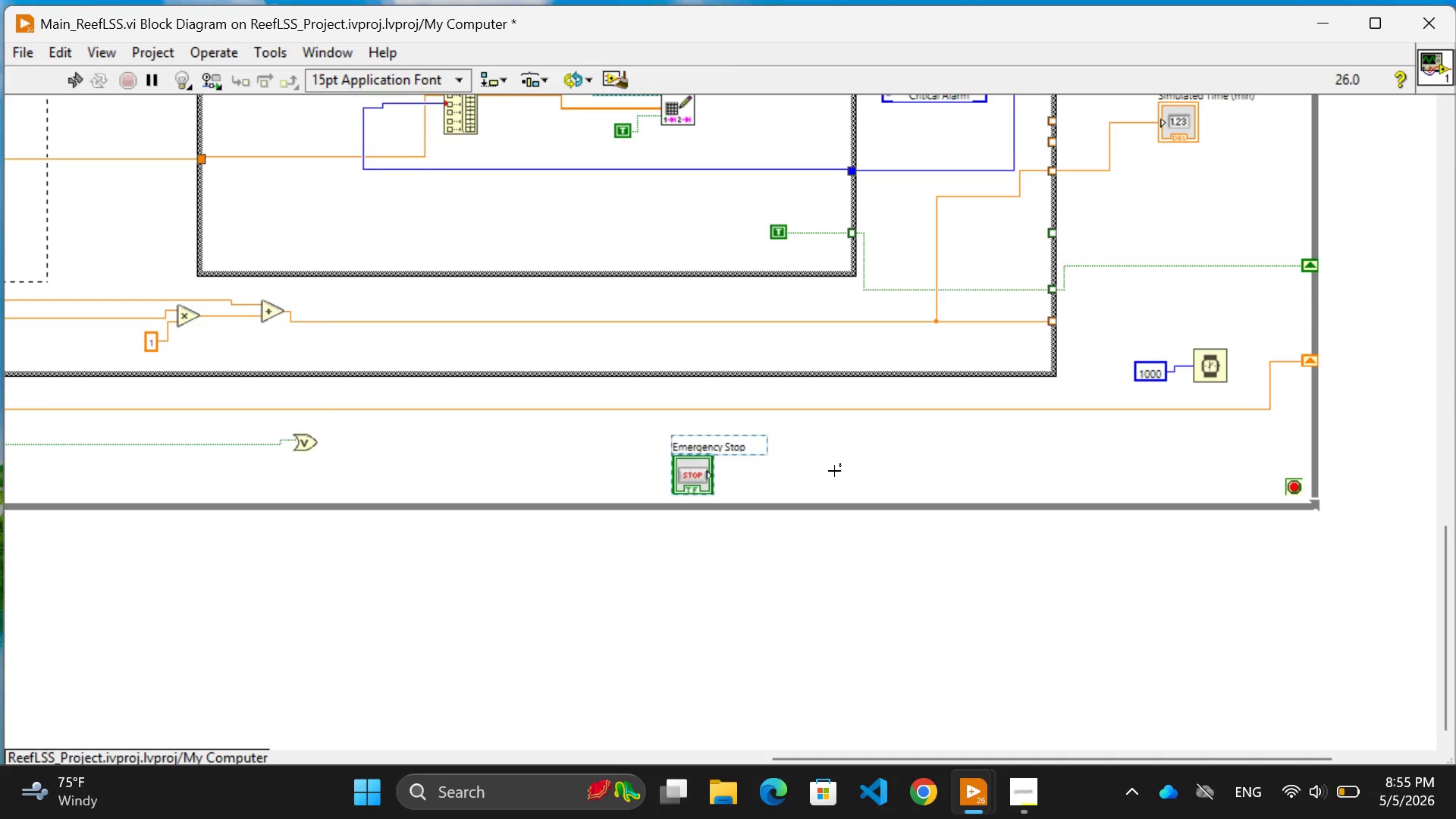 
left_click([834, 471])
 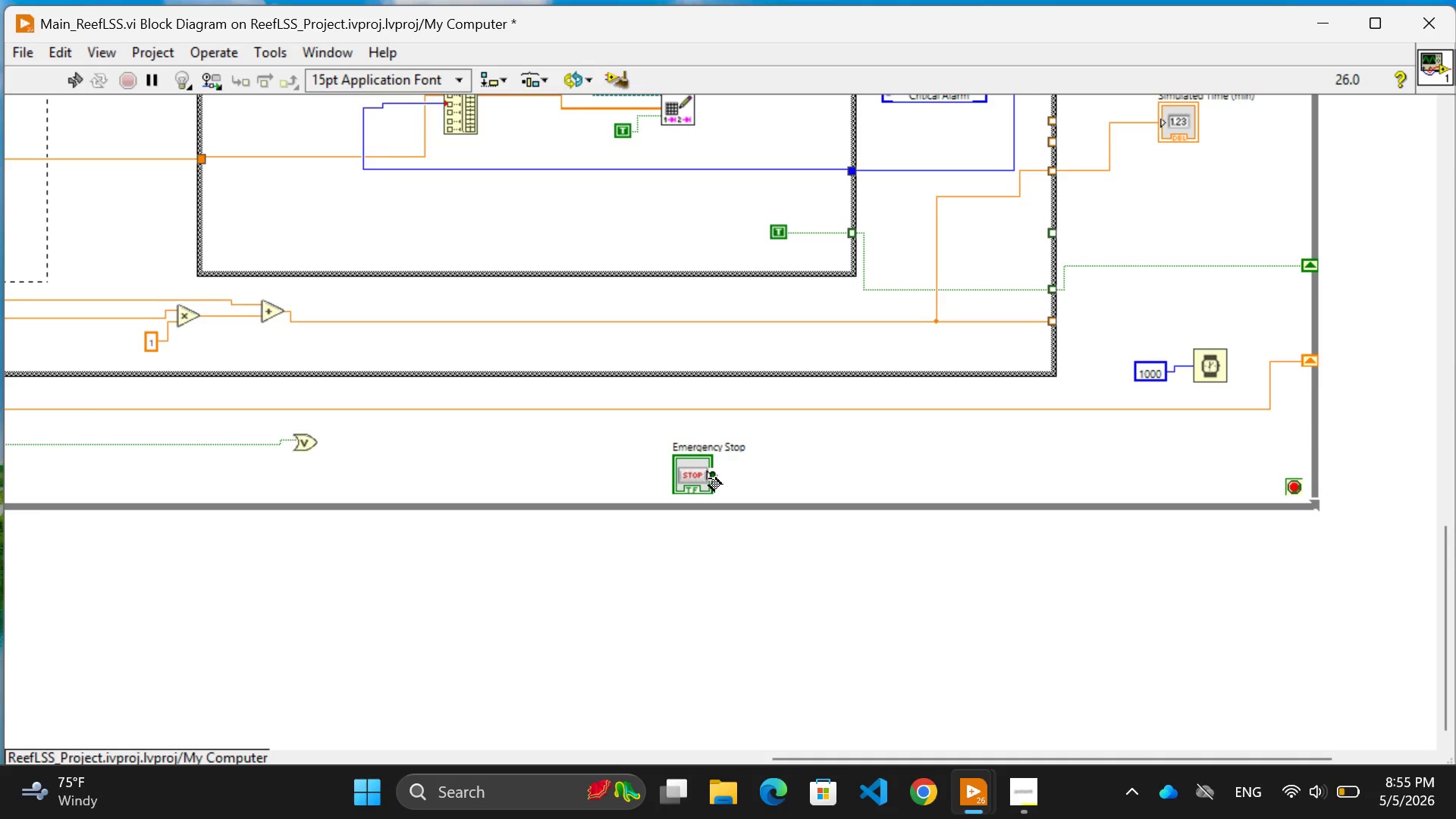 
left_click_drag(start_coordinate=[709, 479], to_coordinate=[701, 479])
 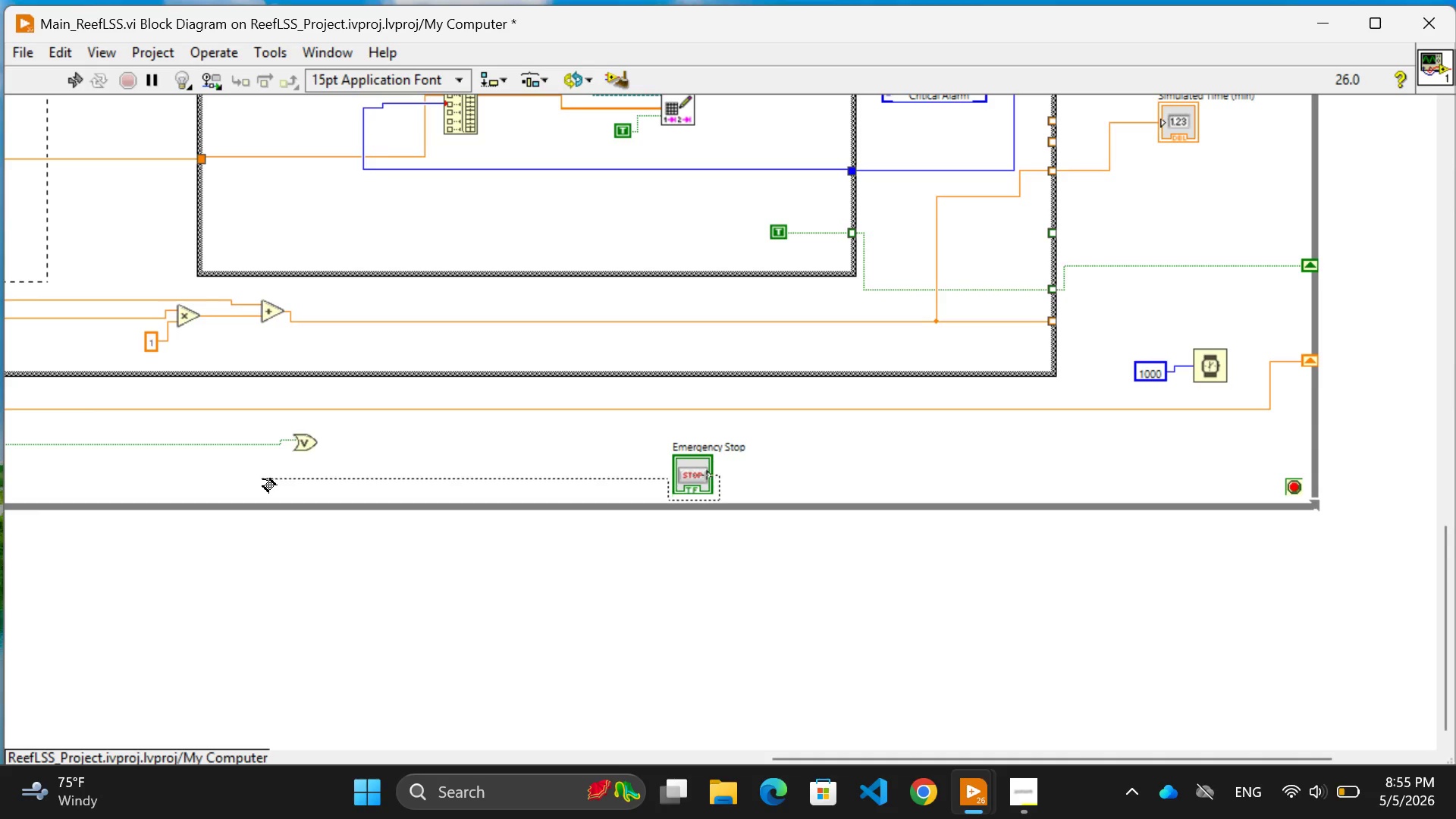 
left_click([263, 479])
 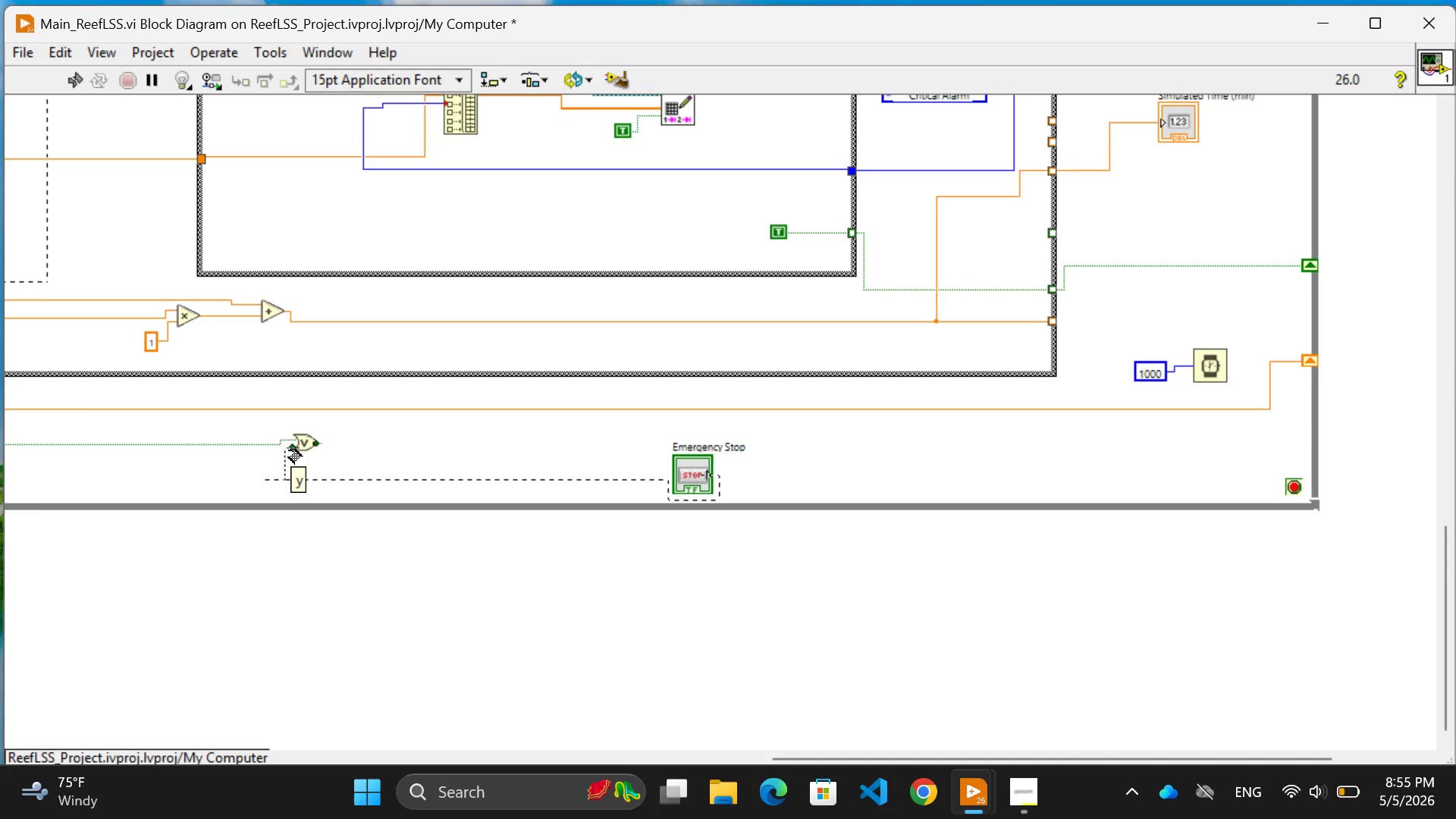 
left_click([289, 450])
 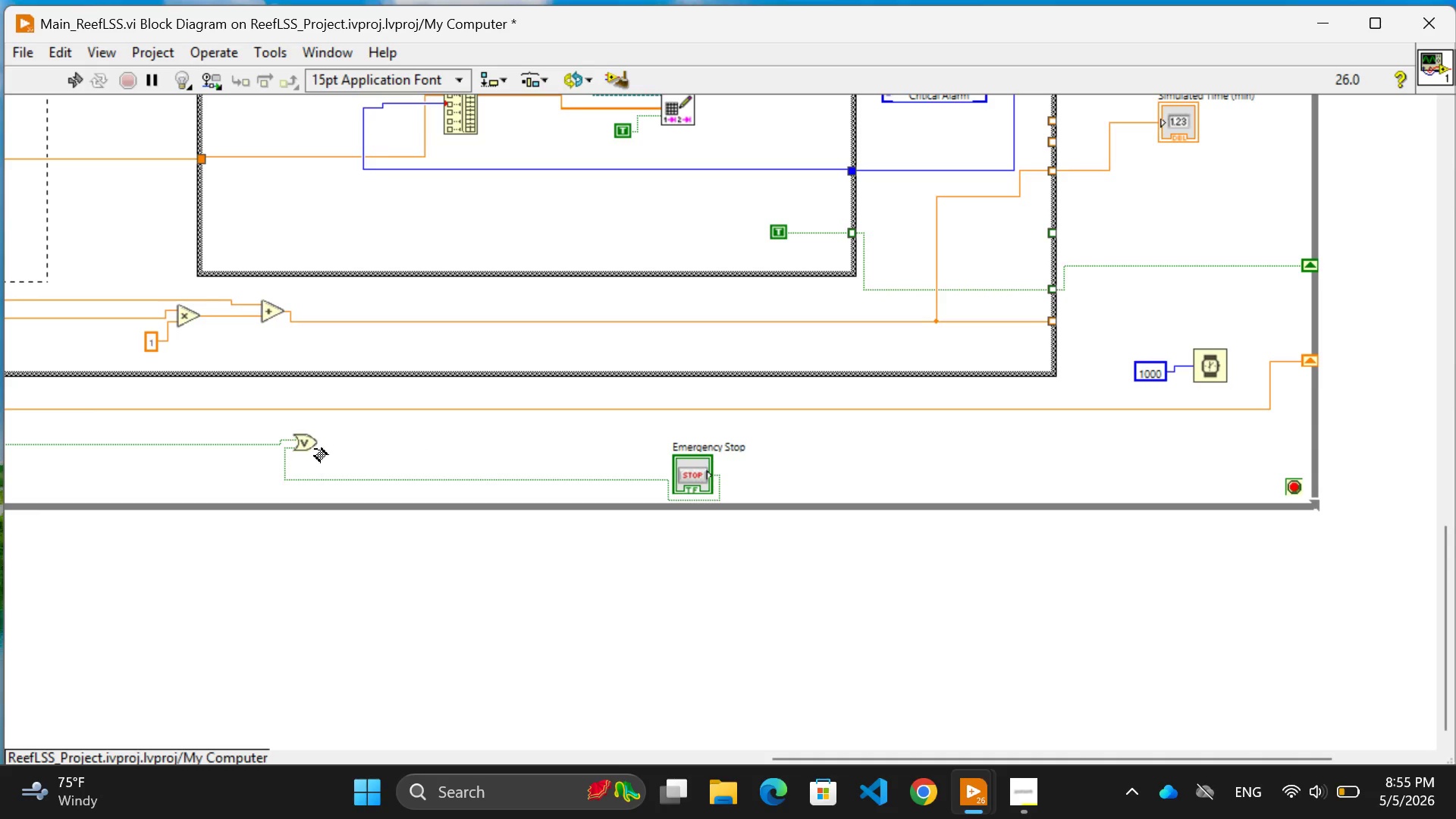 
left_click([315, 445])
 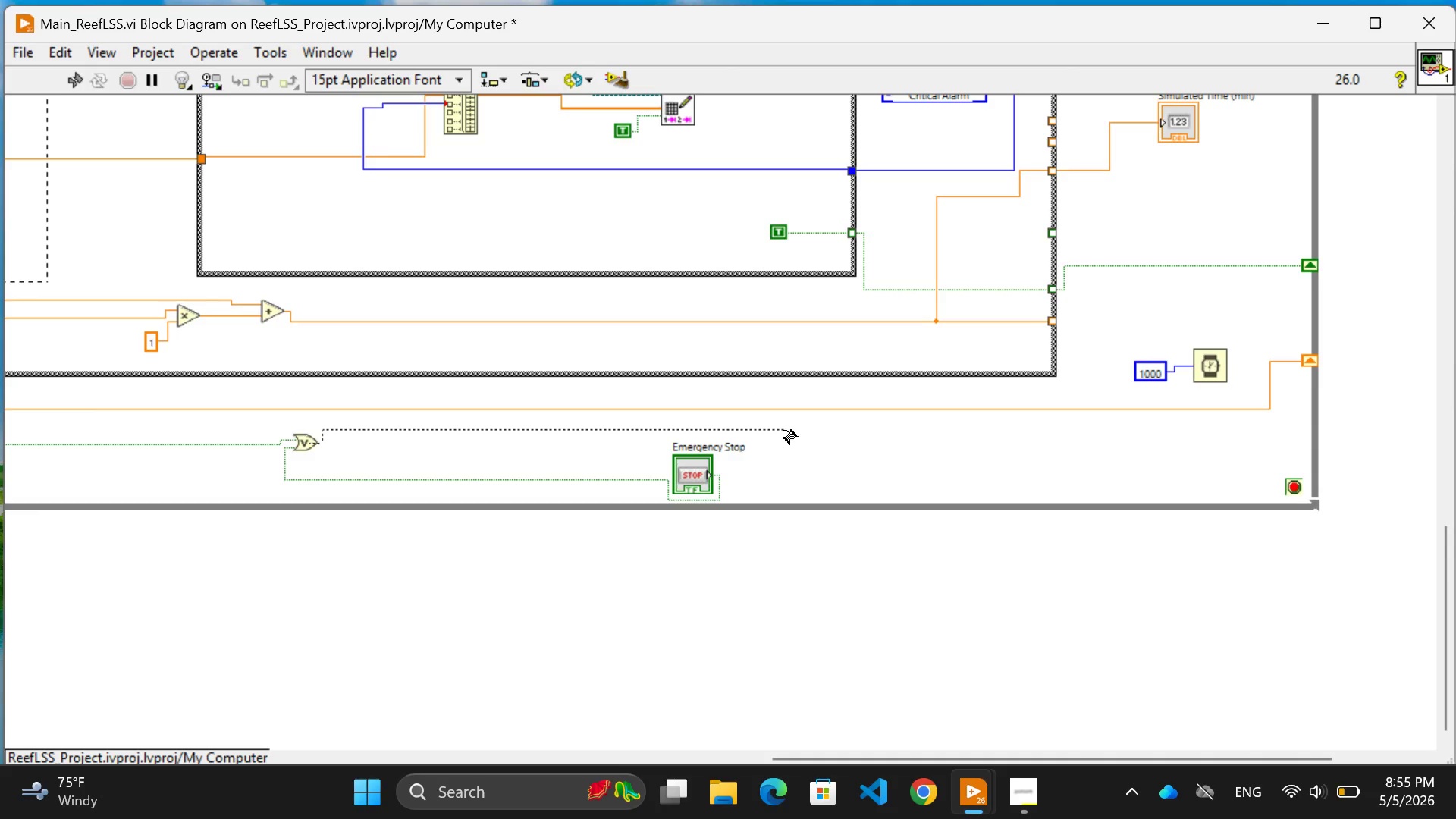 
left_click([784, 431])
 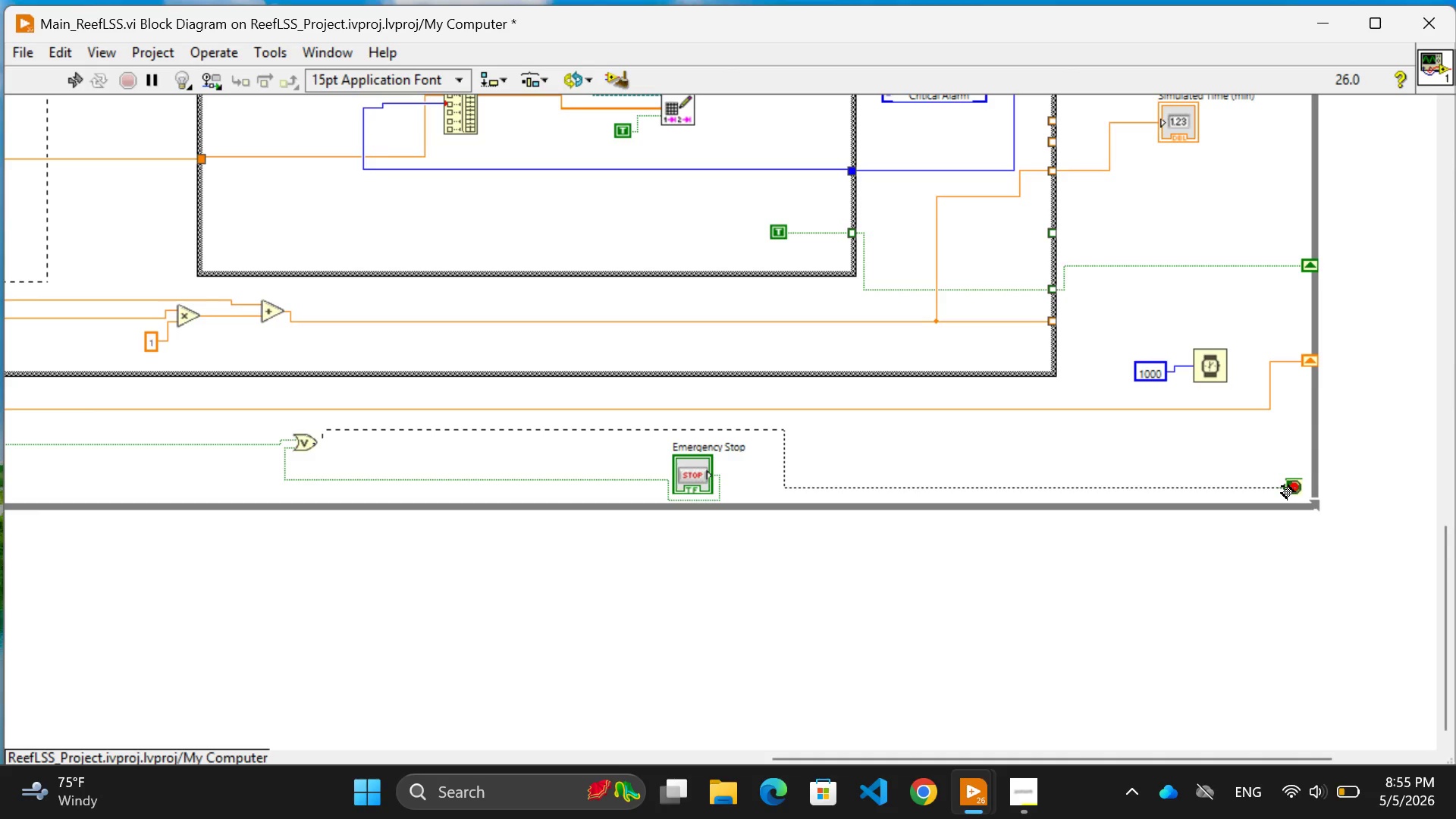 
left_click([1288, 487])
 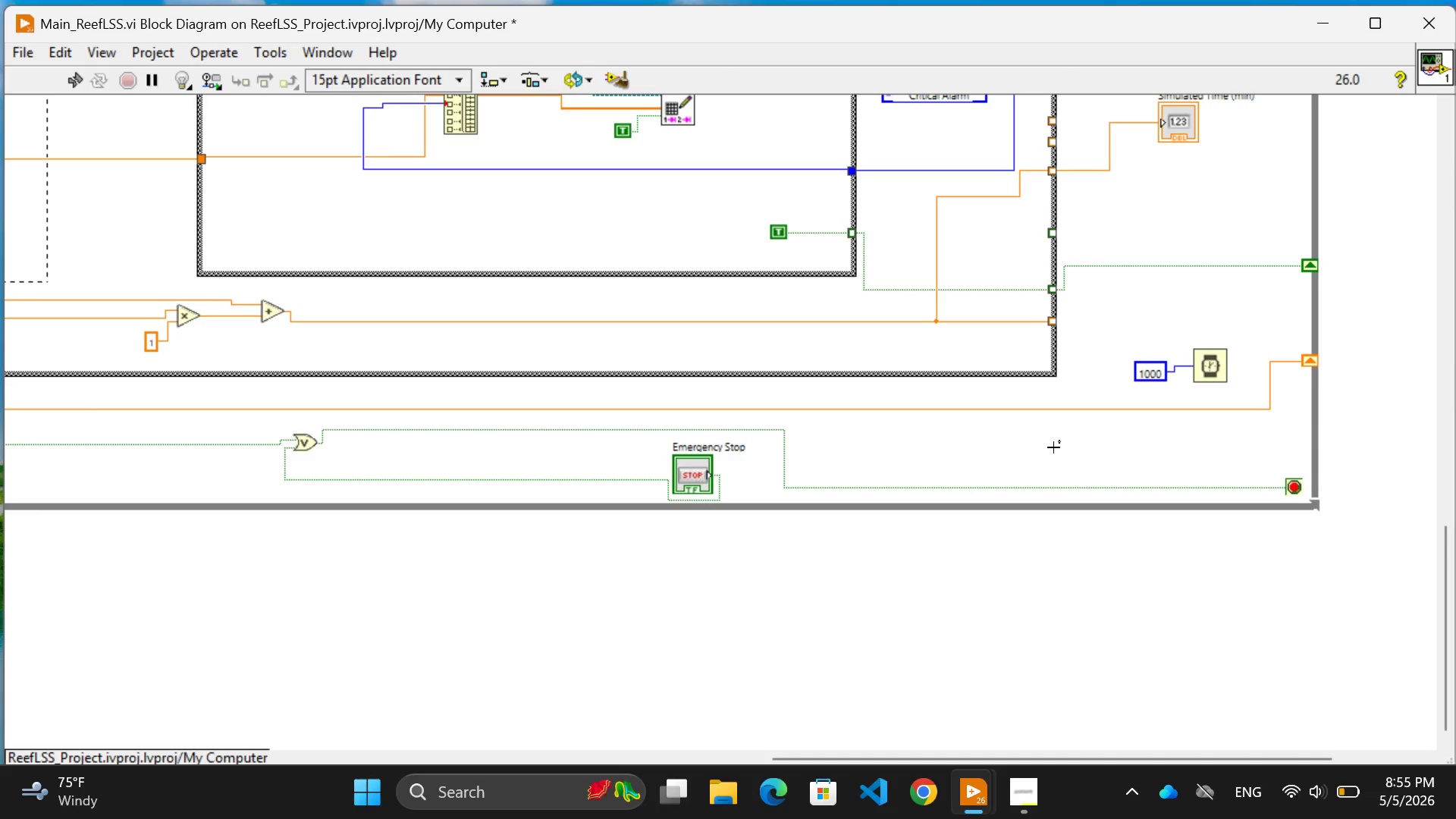 
wait(15.06)
 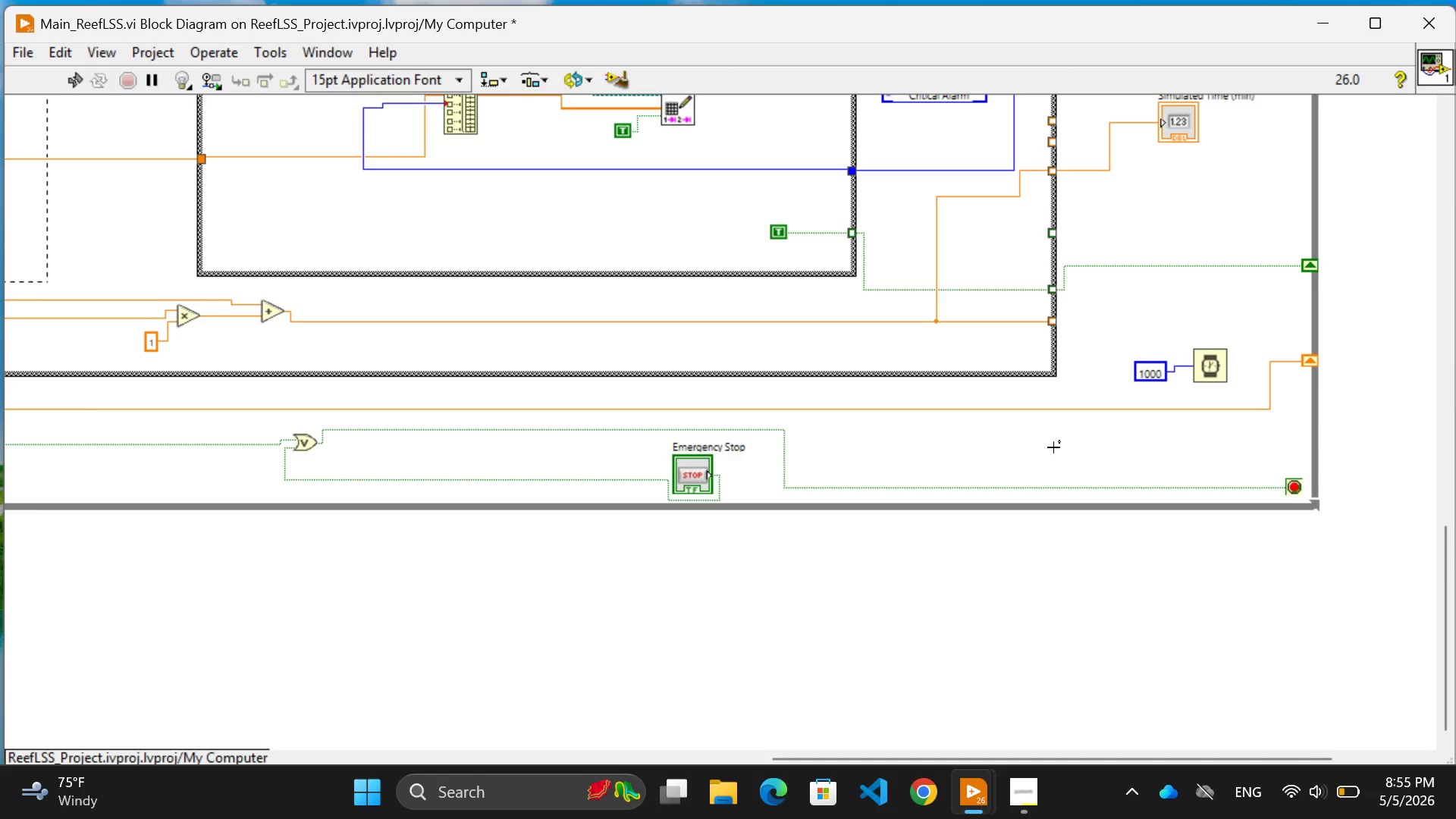 
left_click([706, 476])
 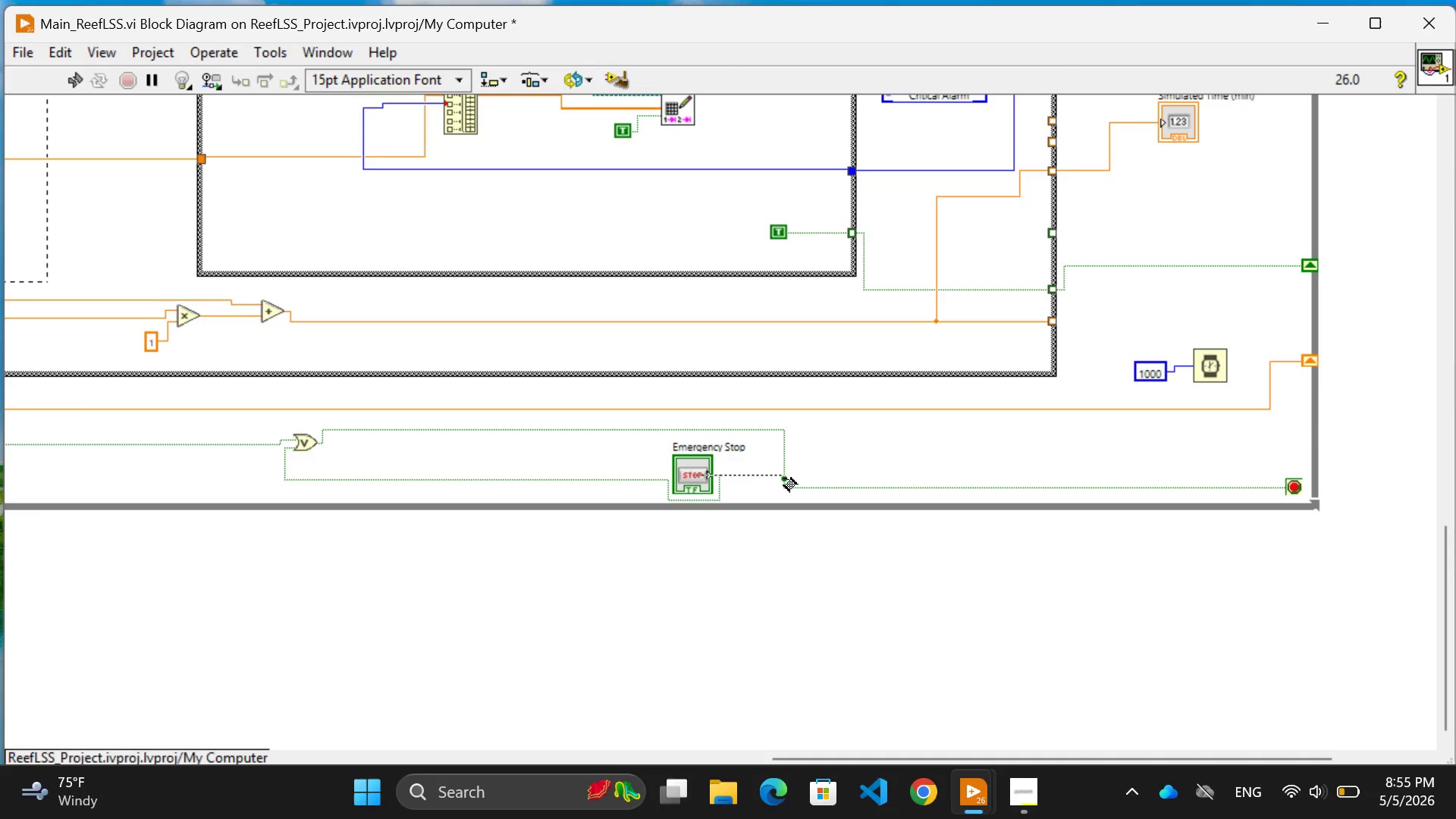 
left_click([784, 479])
 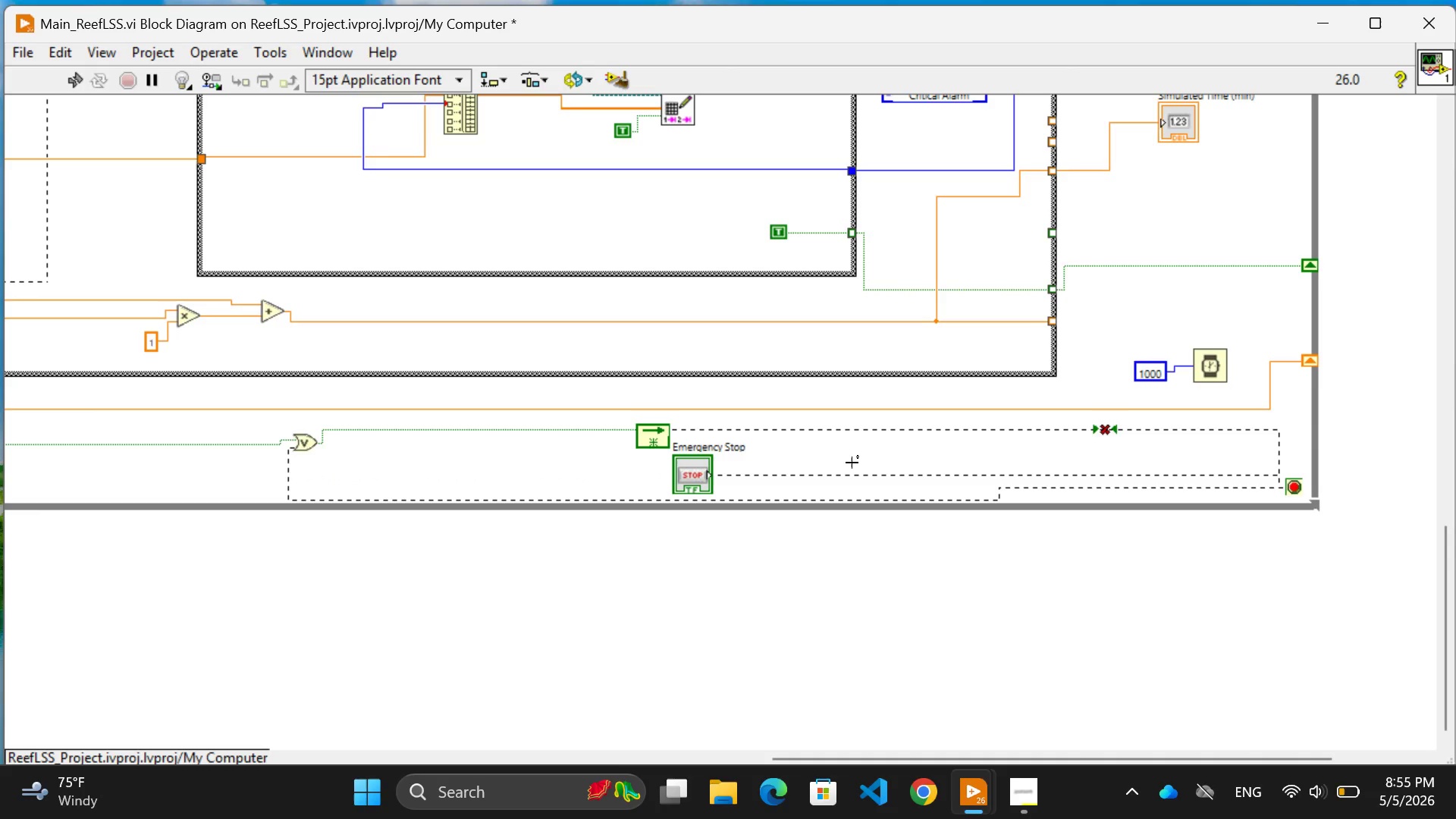 
key(Control+Z)
 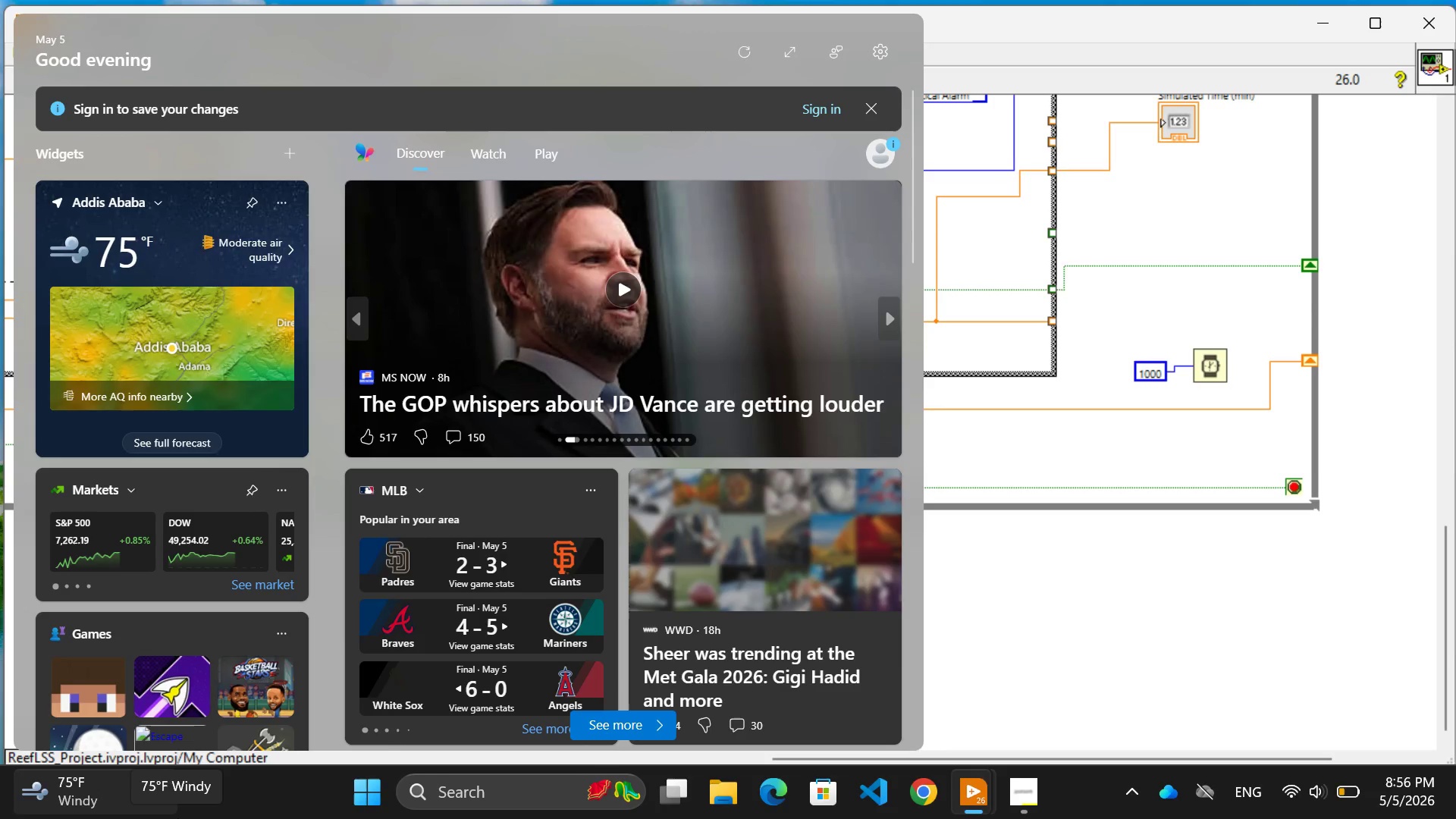 
wait(47.42)
 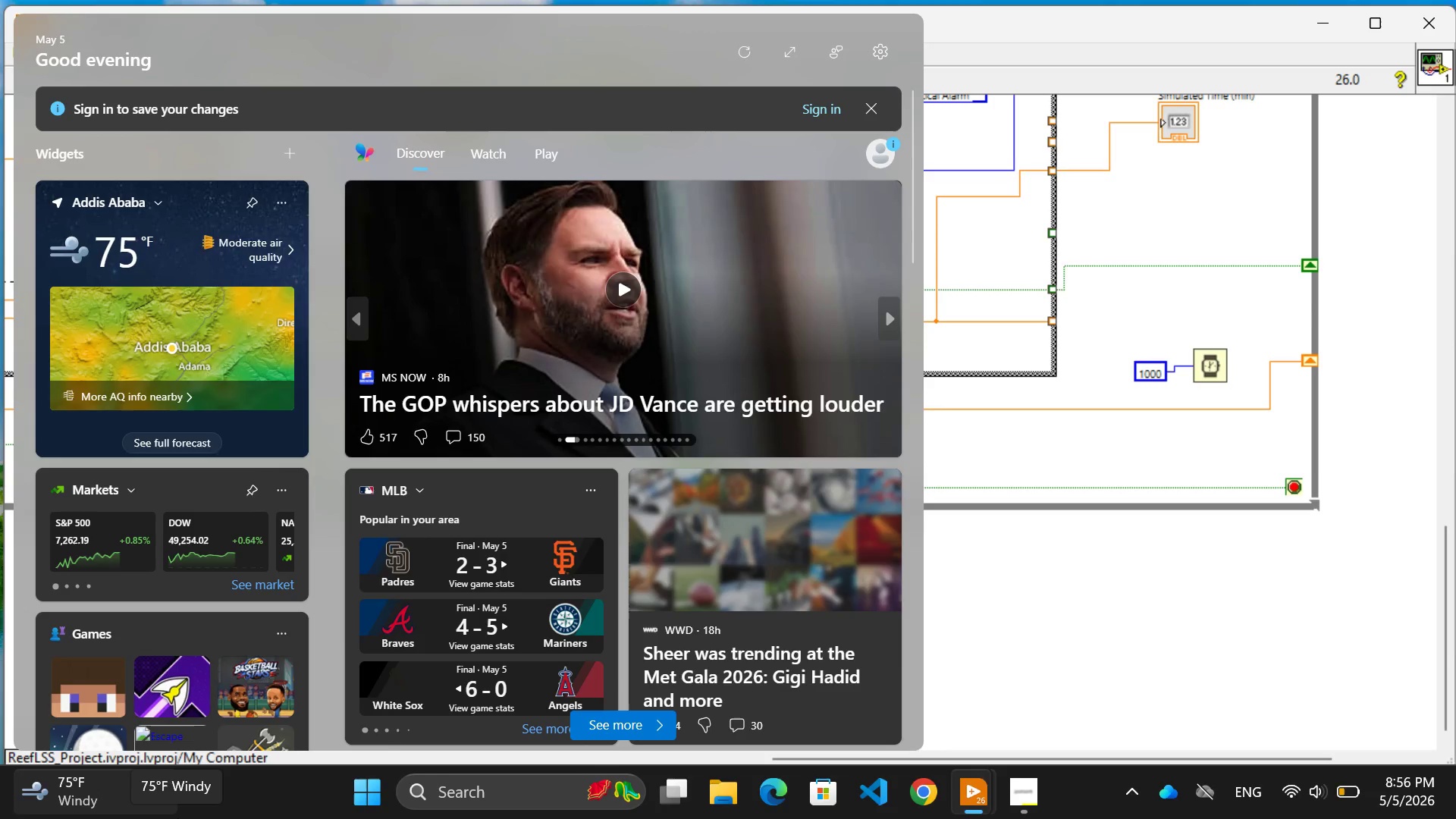 
left_click([512, 299])
 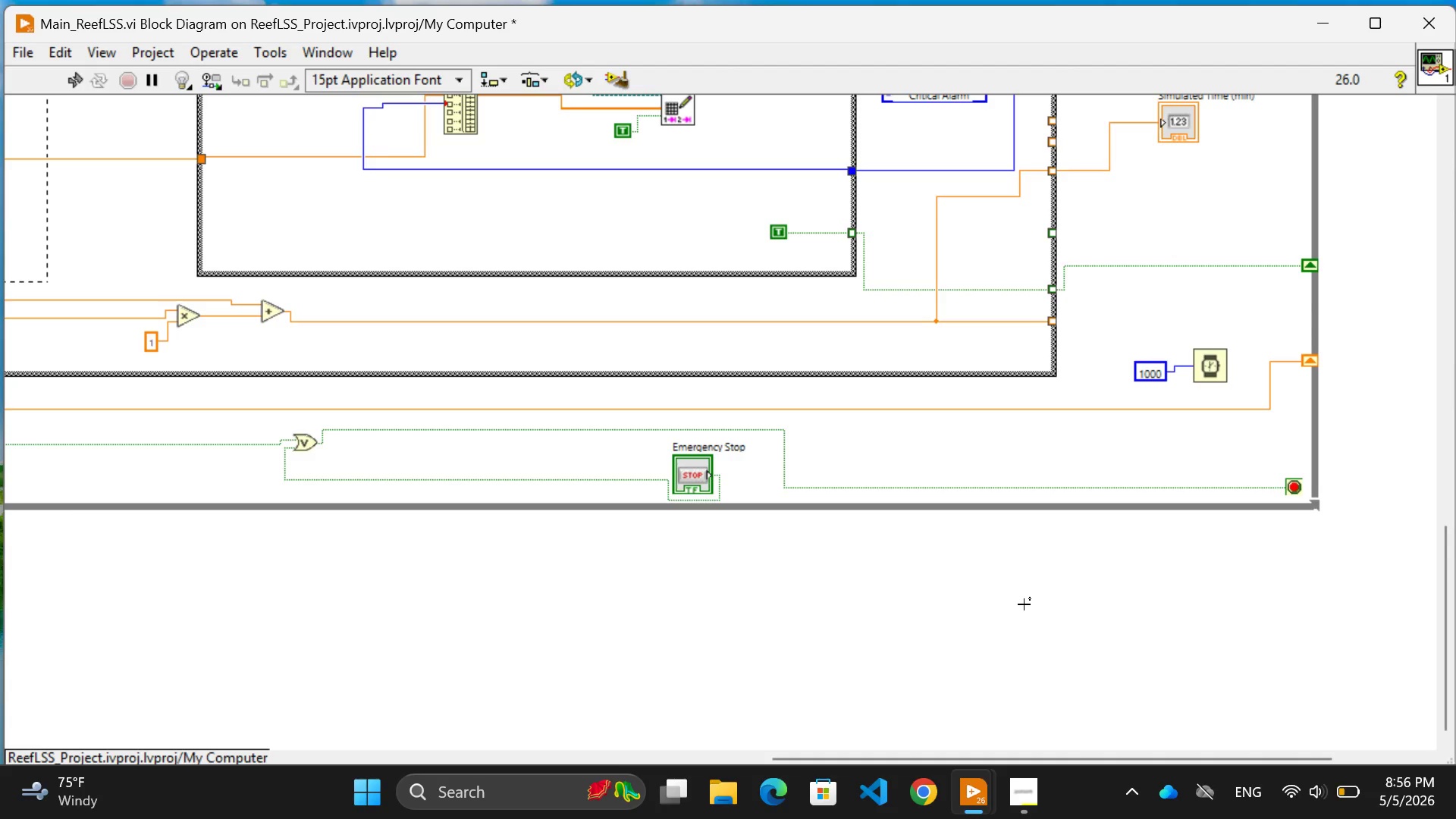 
wait(11.25)
 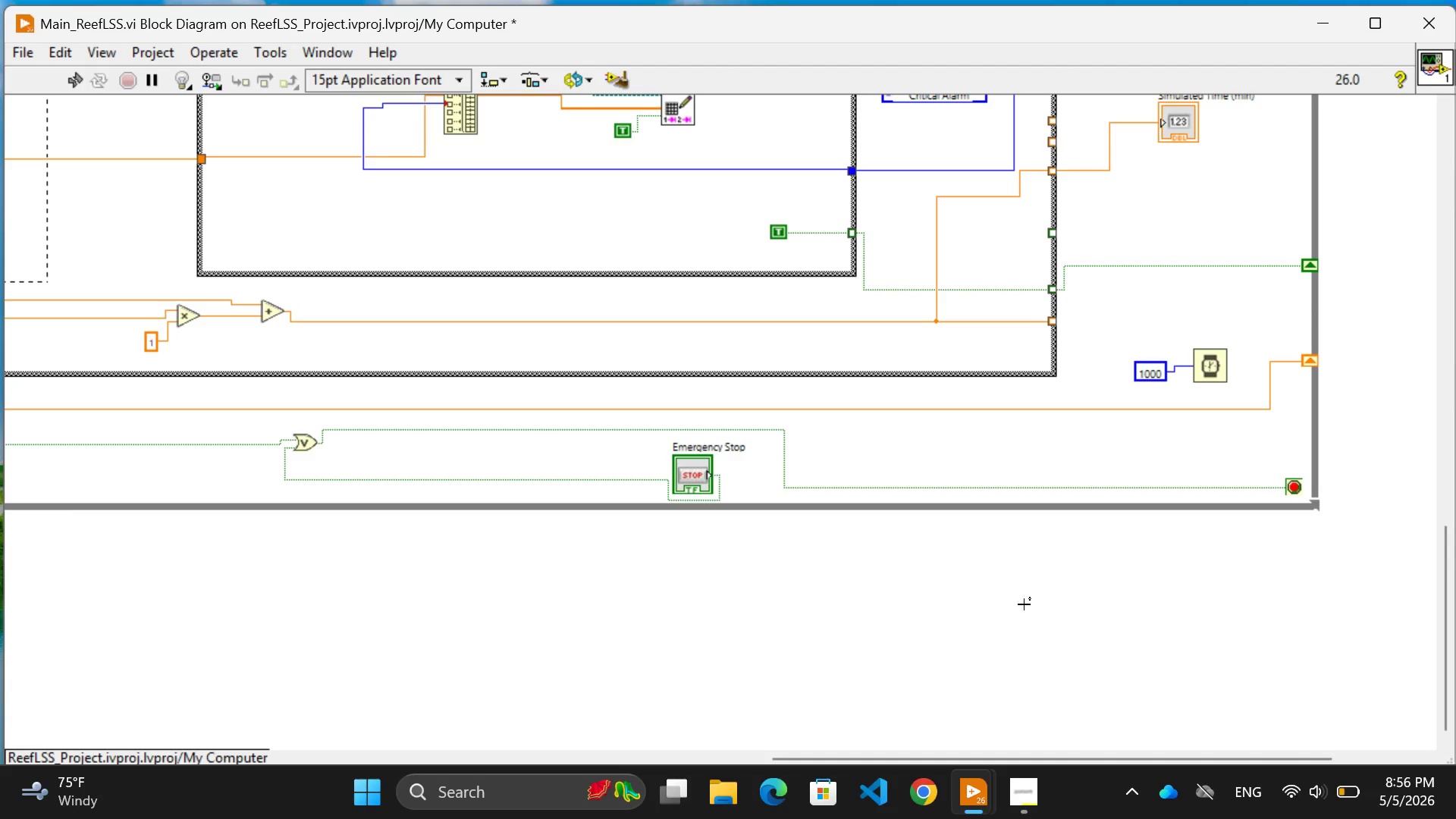 
left_click([1046, 716])